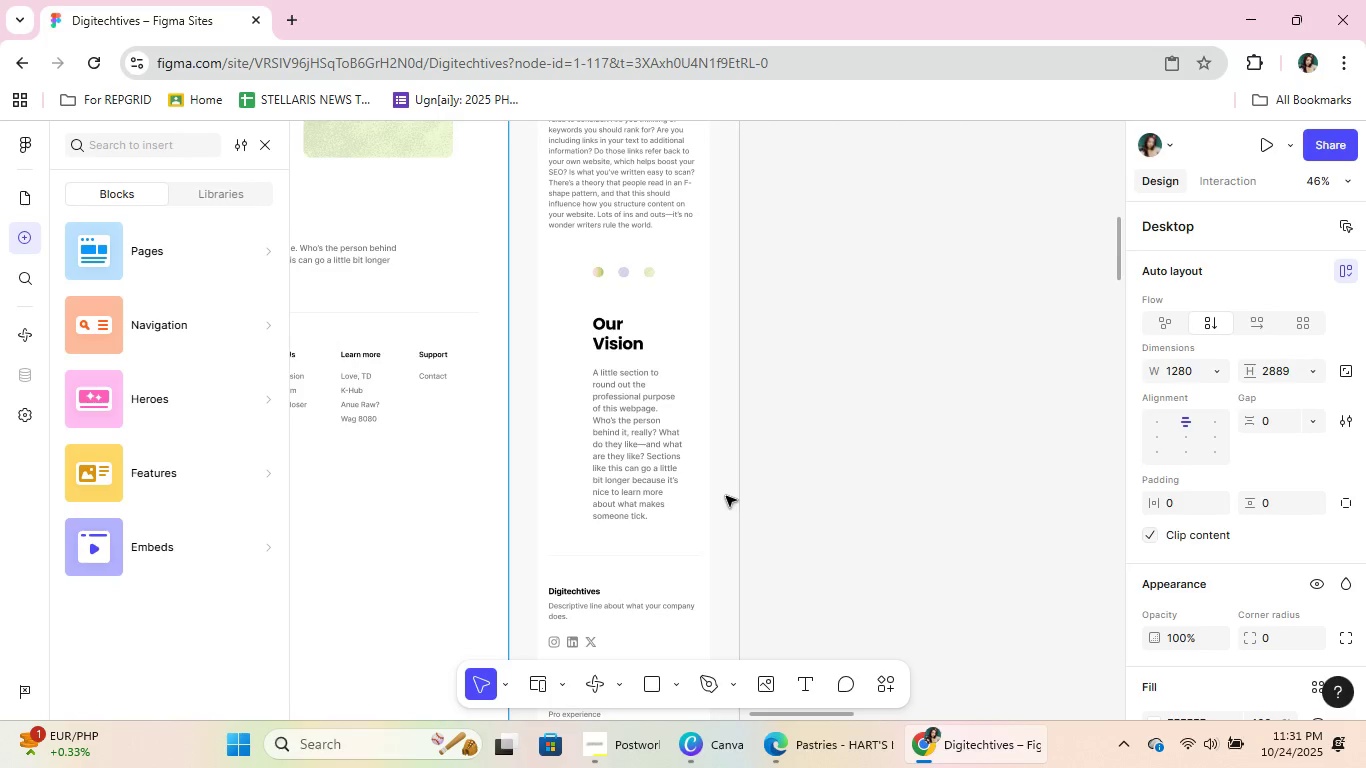 
scroll: coordinate [654, 508], scroll_direction: down, amount: 10.0
 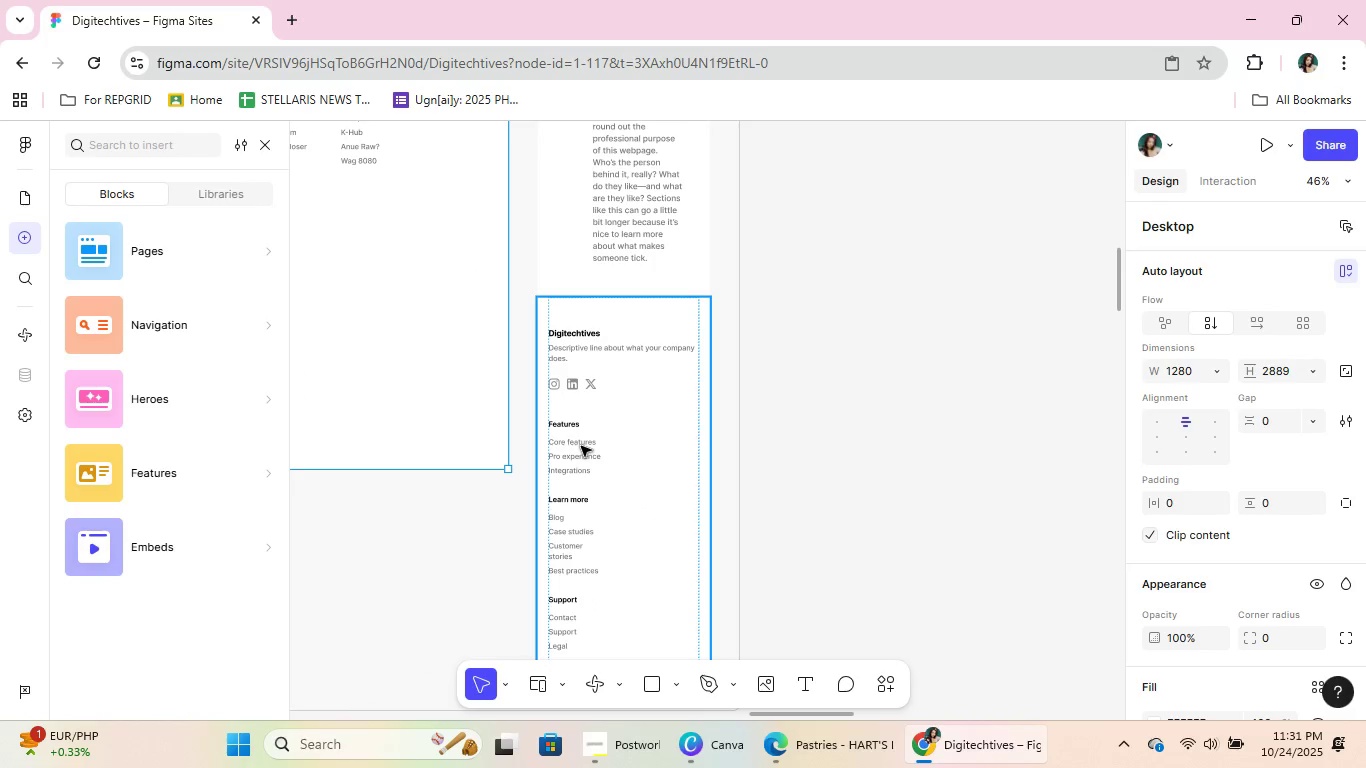 
double_click([581, 446])
 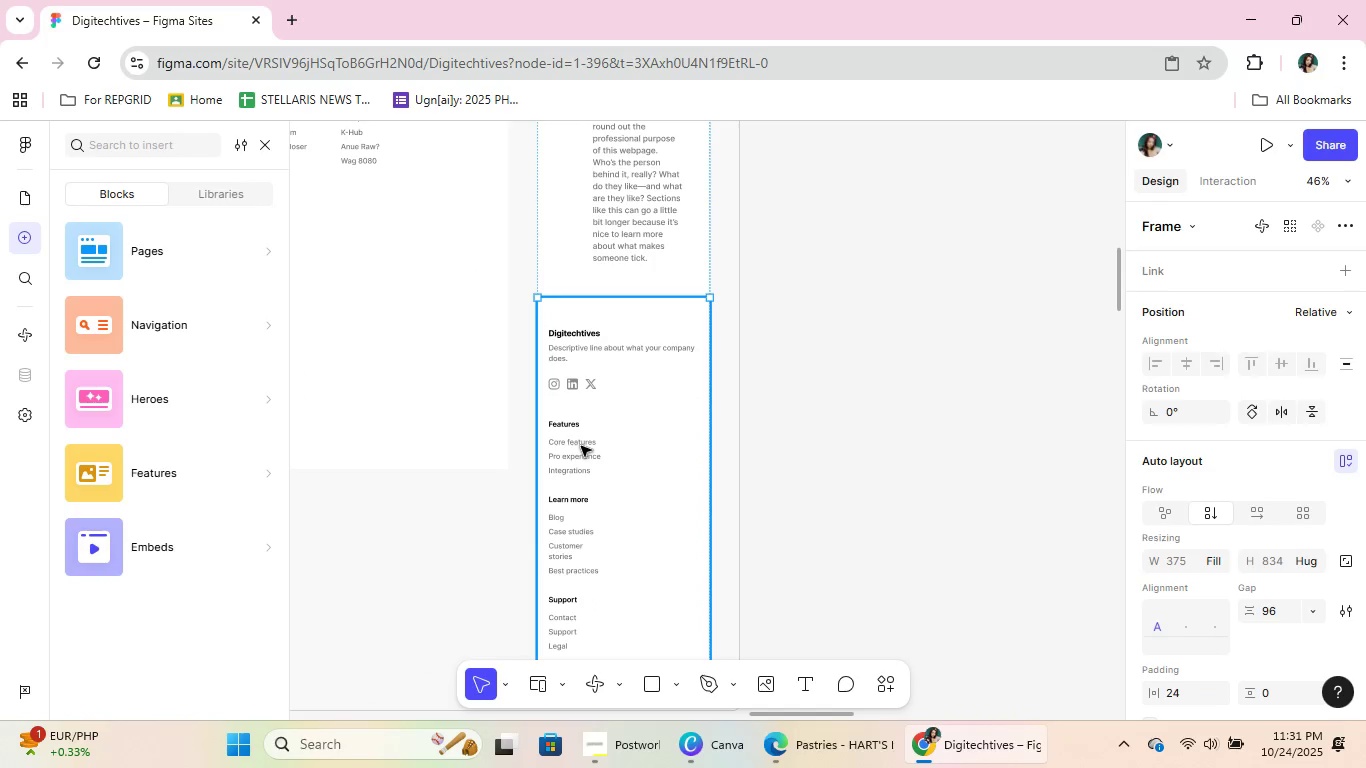 
triple_click([581, 446])
 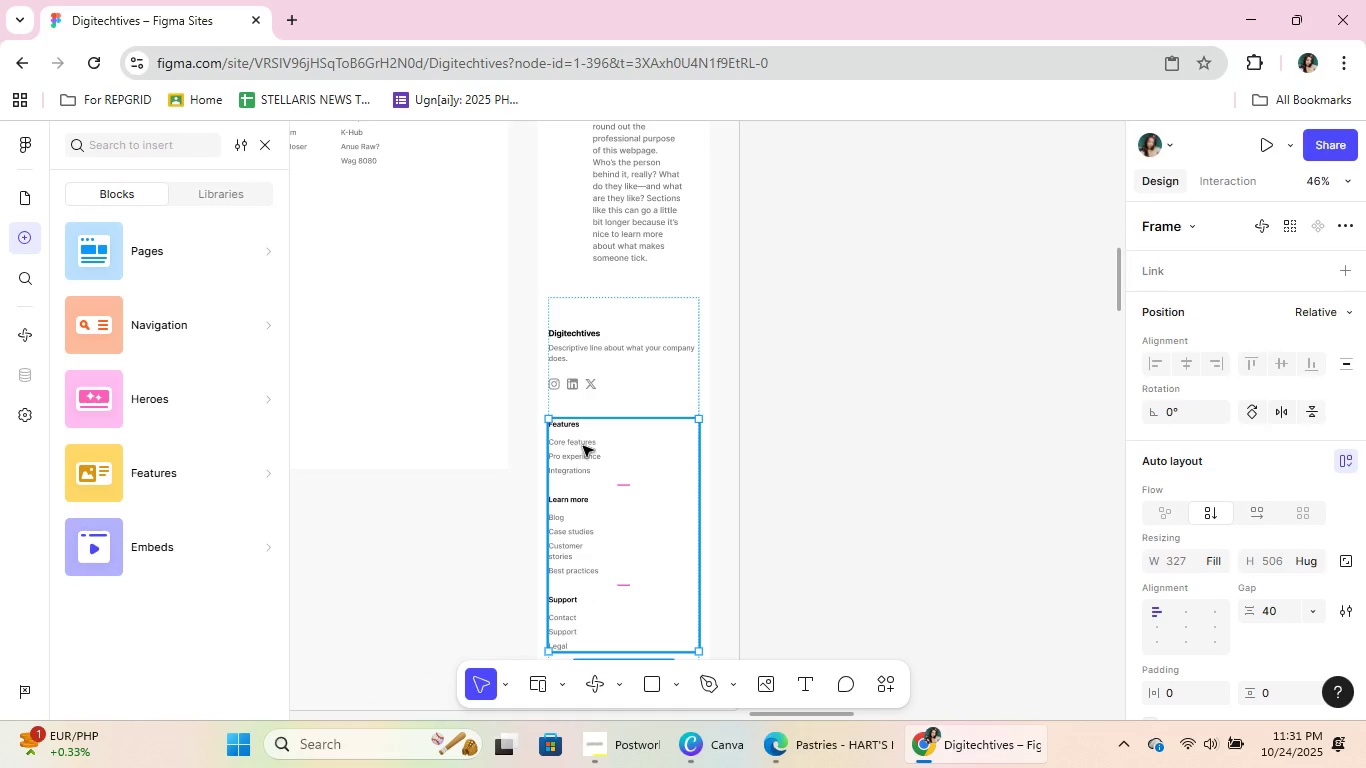 
double_click([583, 446])
 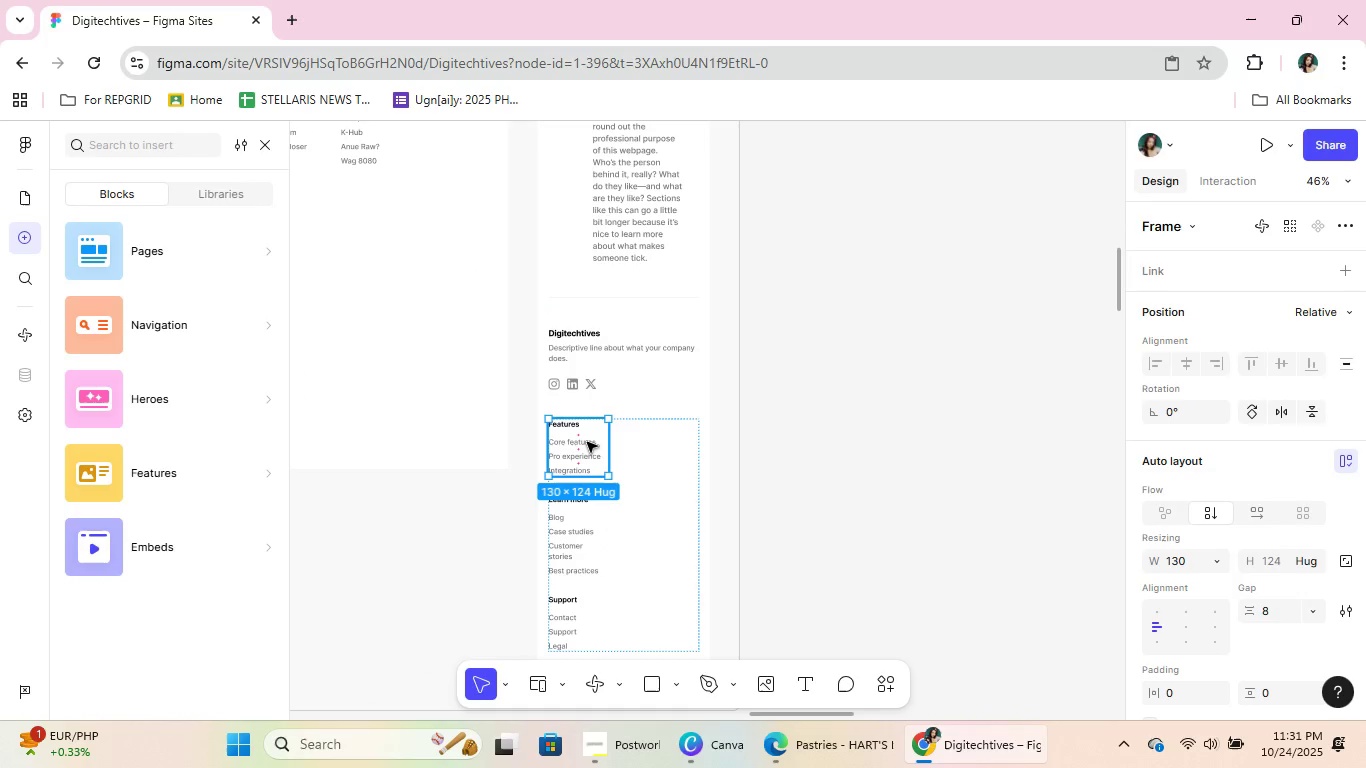 
double_click([587, 442])
 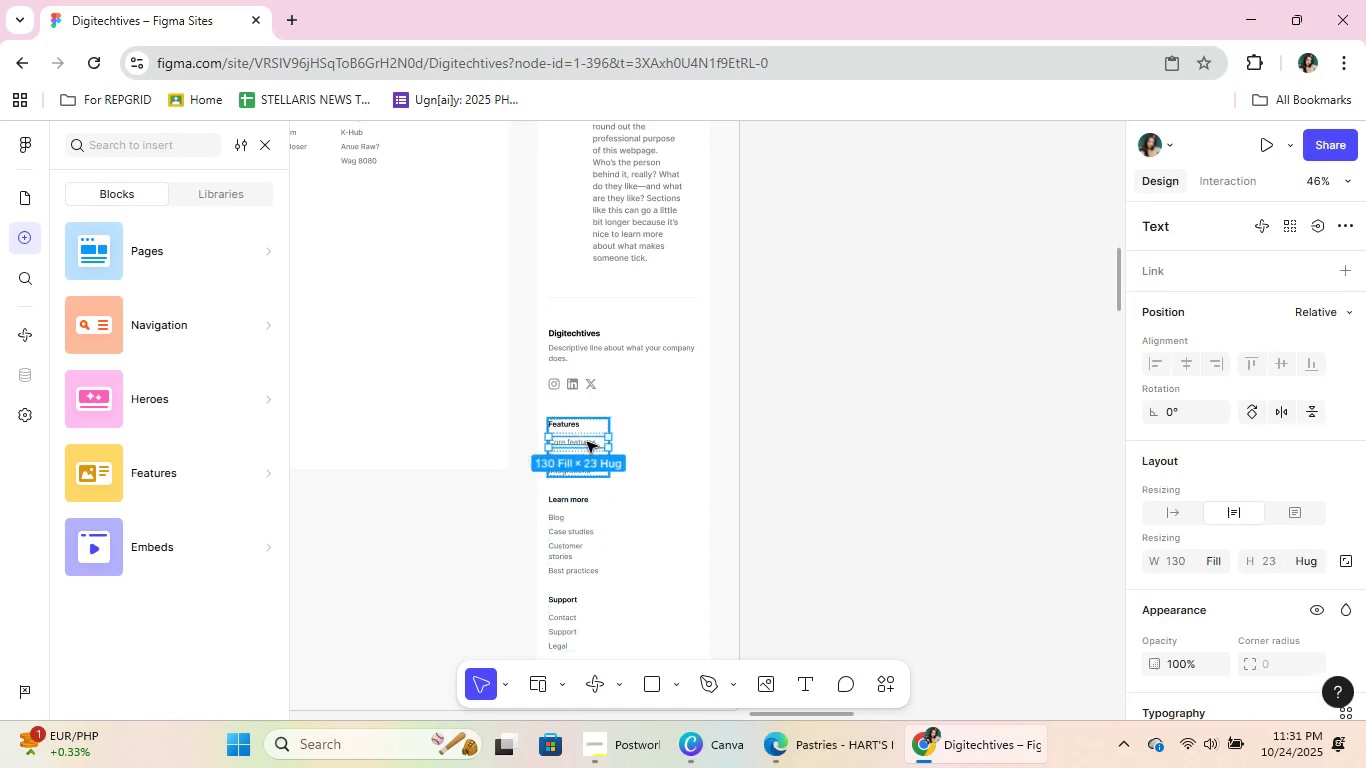 
triple_click([587, 442])
 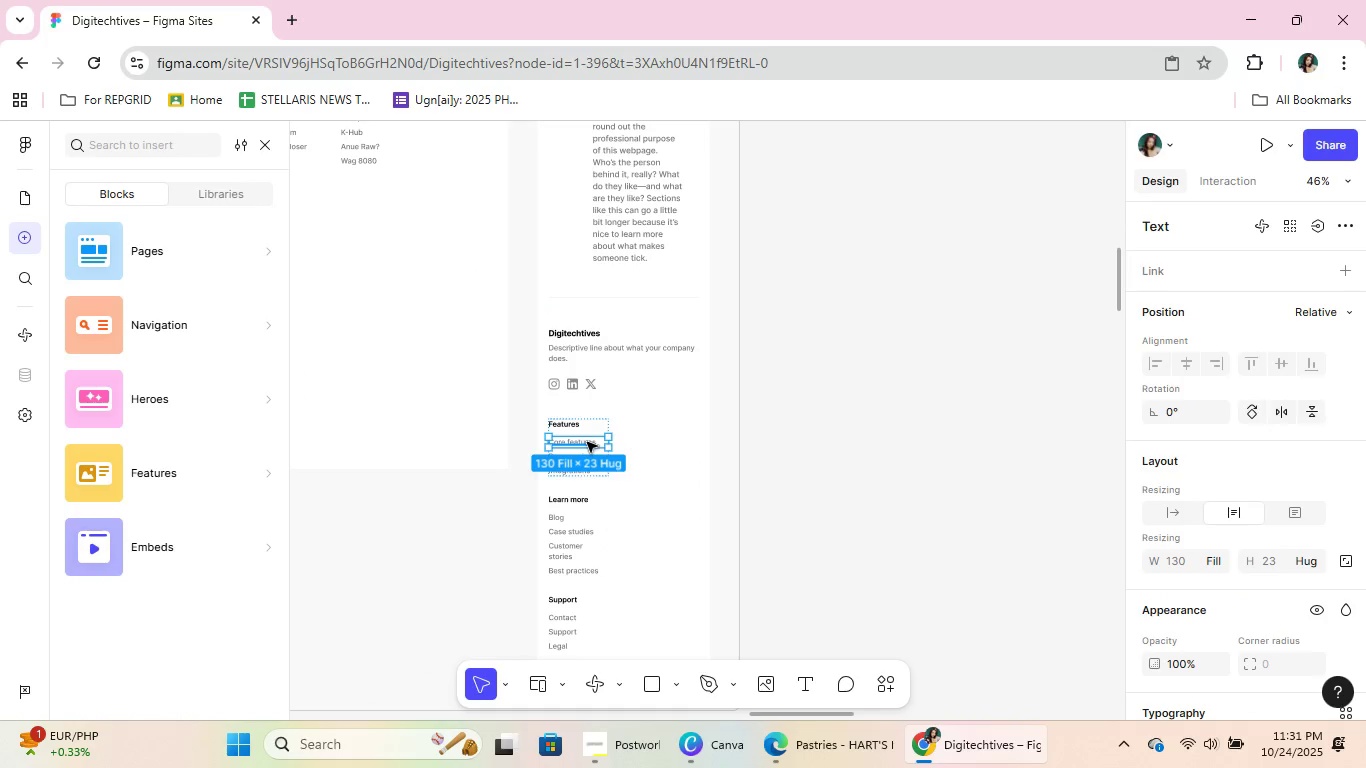 
double_click([587, 442])
 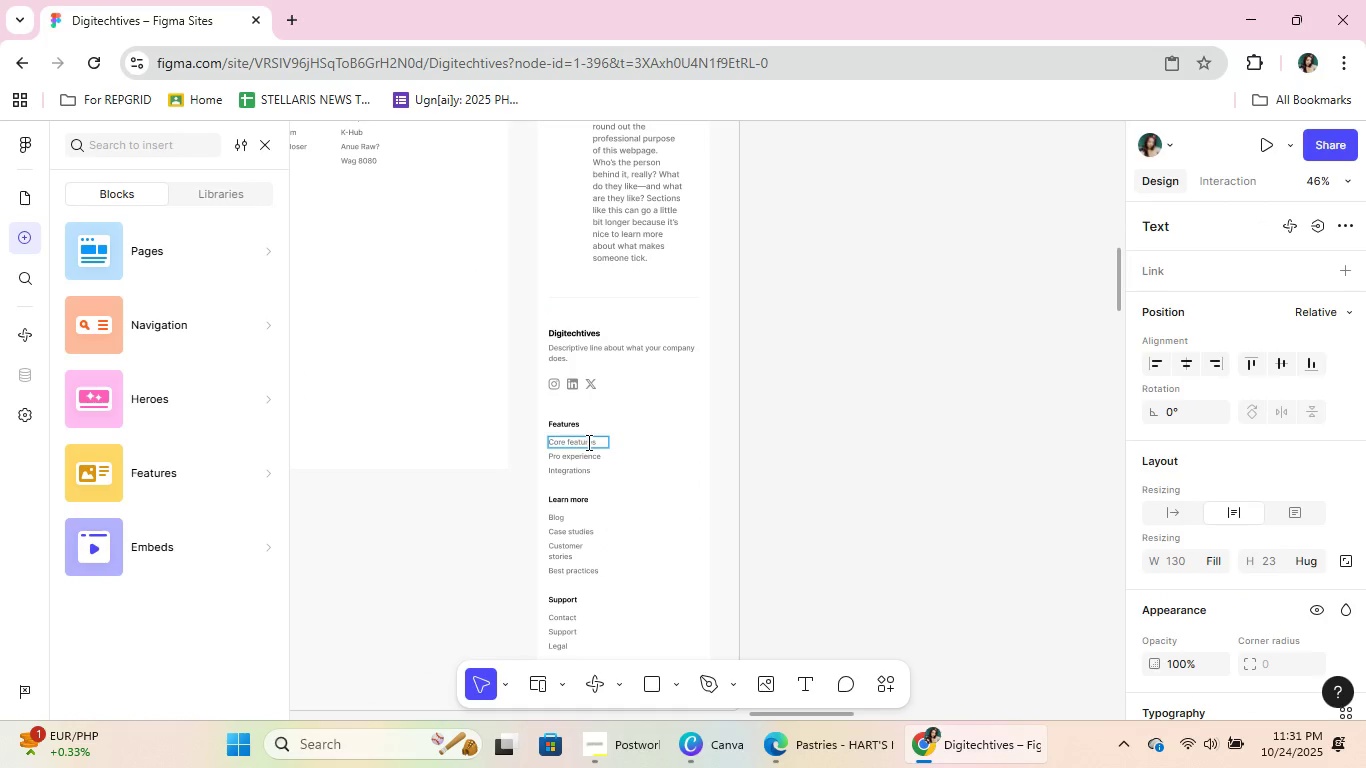 
key(Control+ControlLeft)
 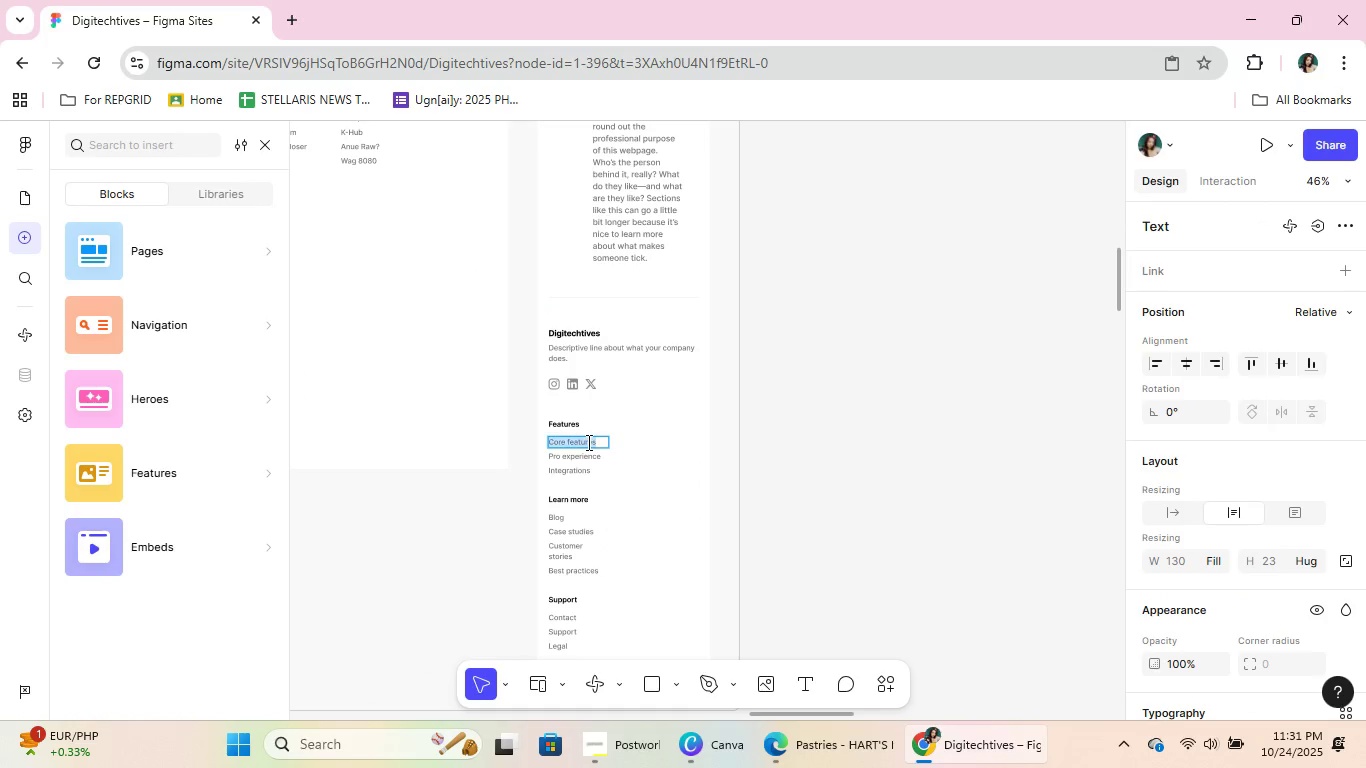 
key(Control+A)
 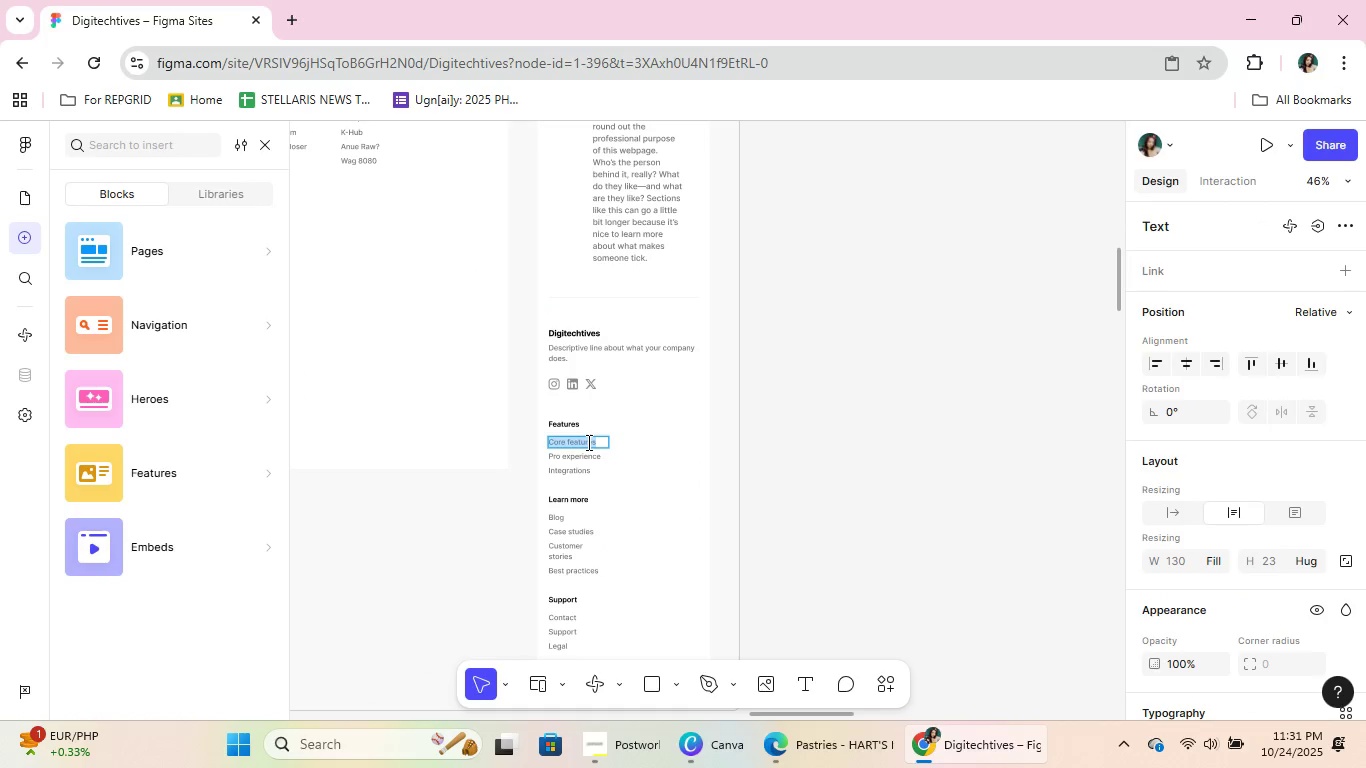 
key(CapsLock)
 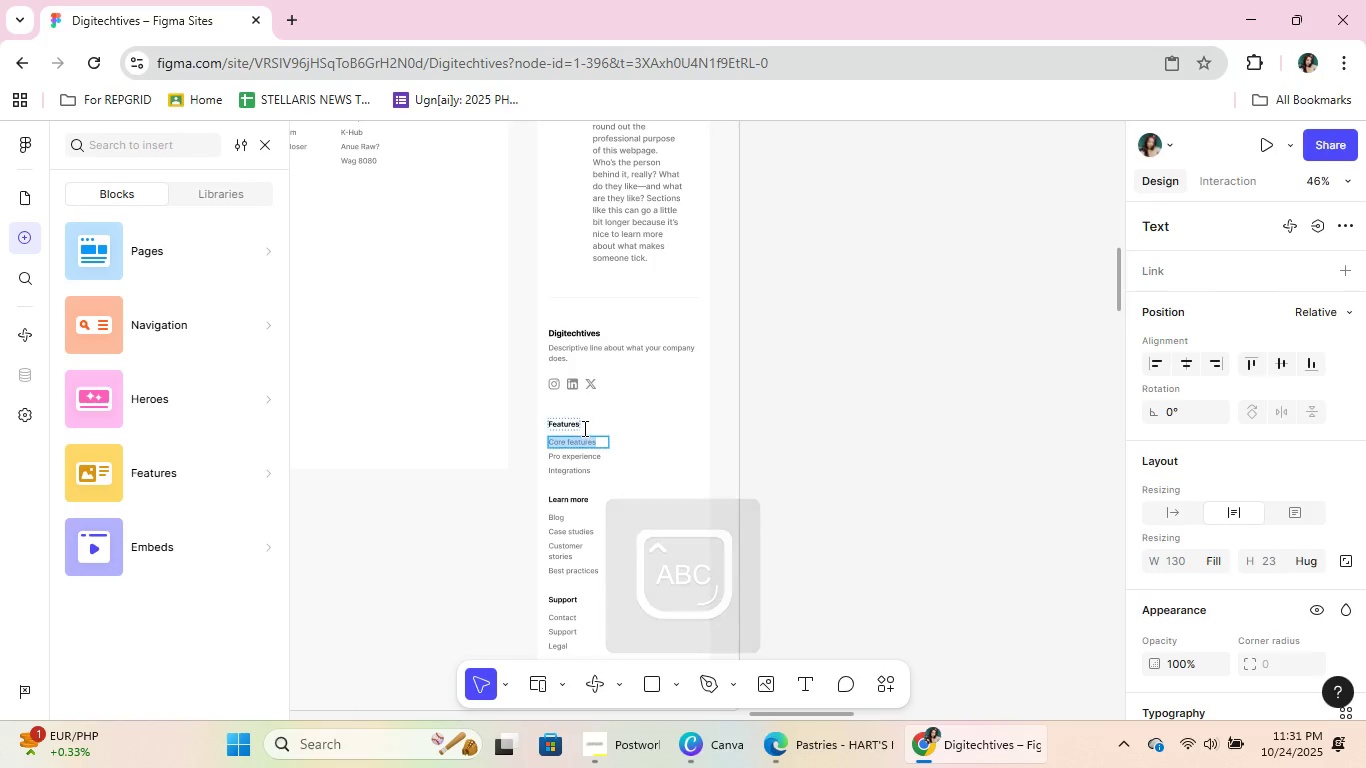 
double_click([565, 426])
 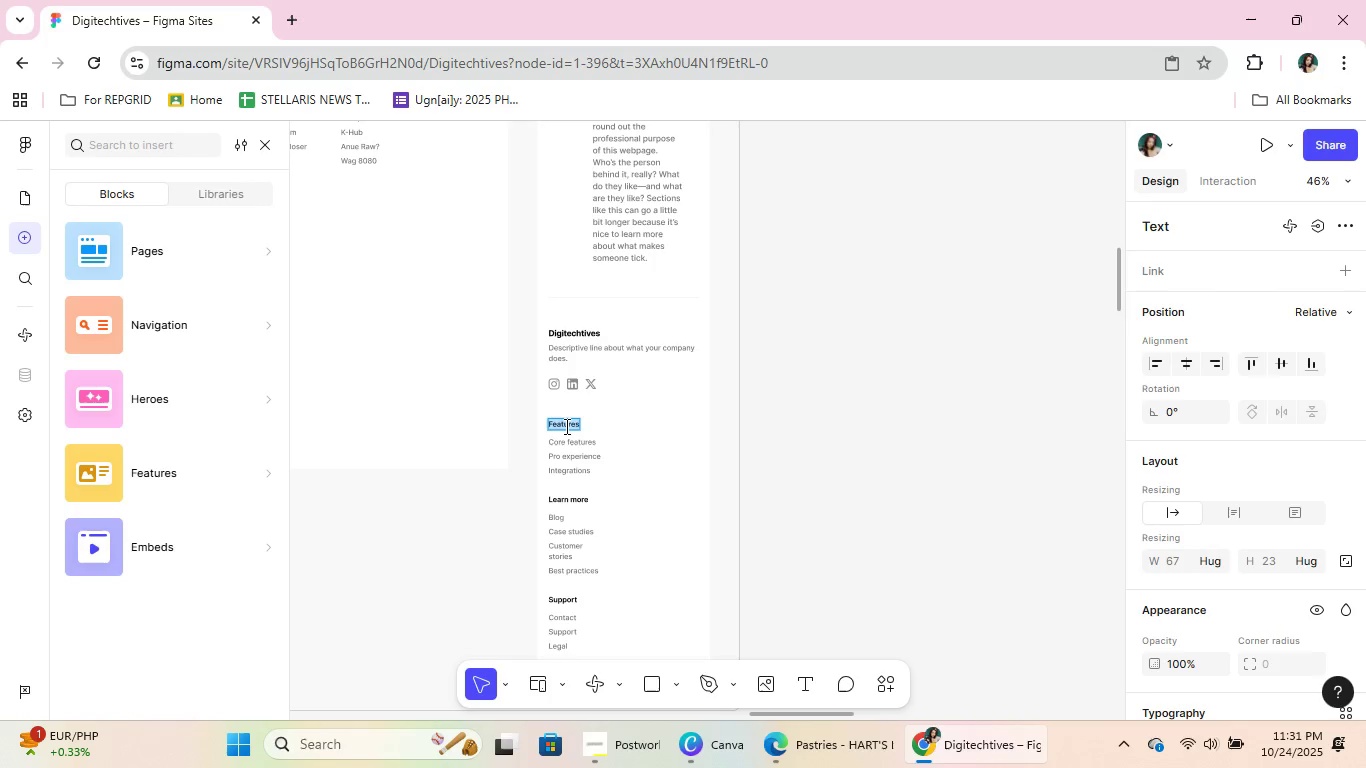 
type(About Us)
 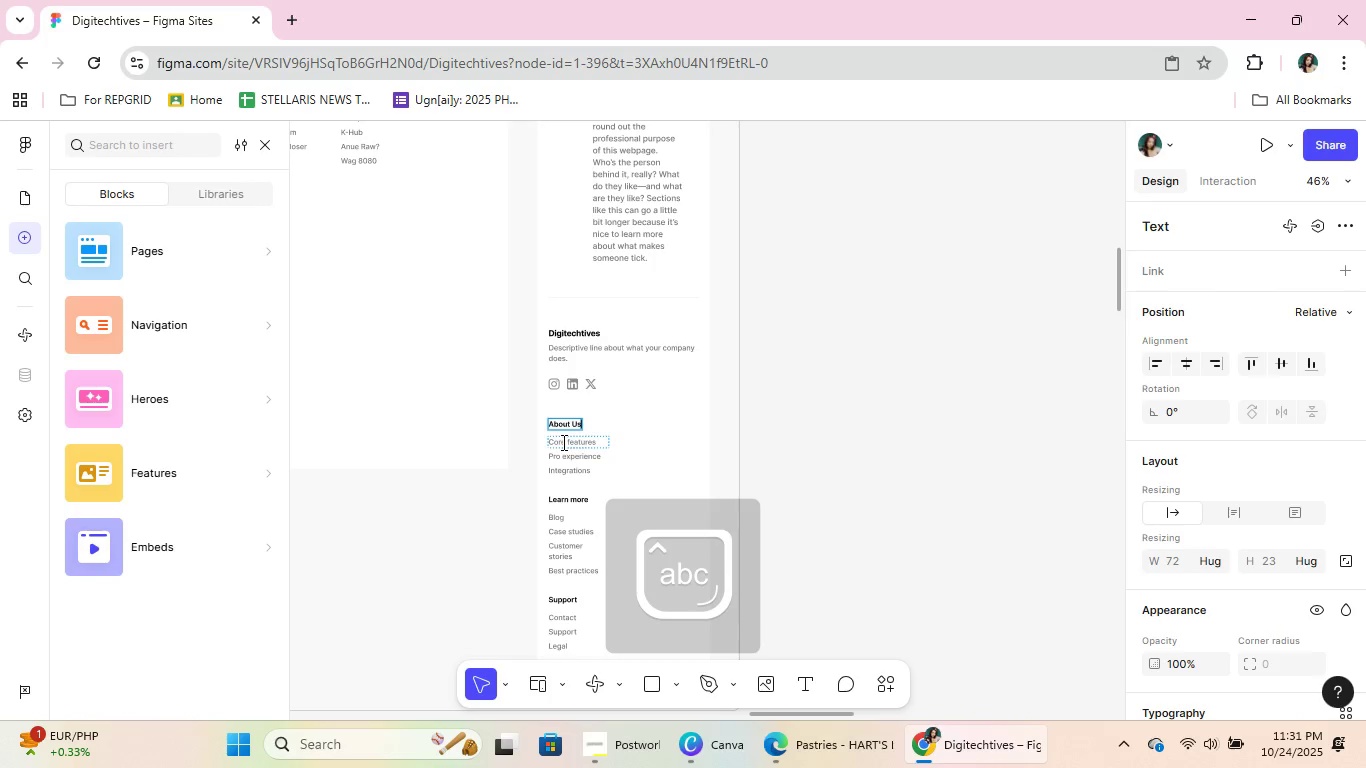 
double_click([562, 442])
 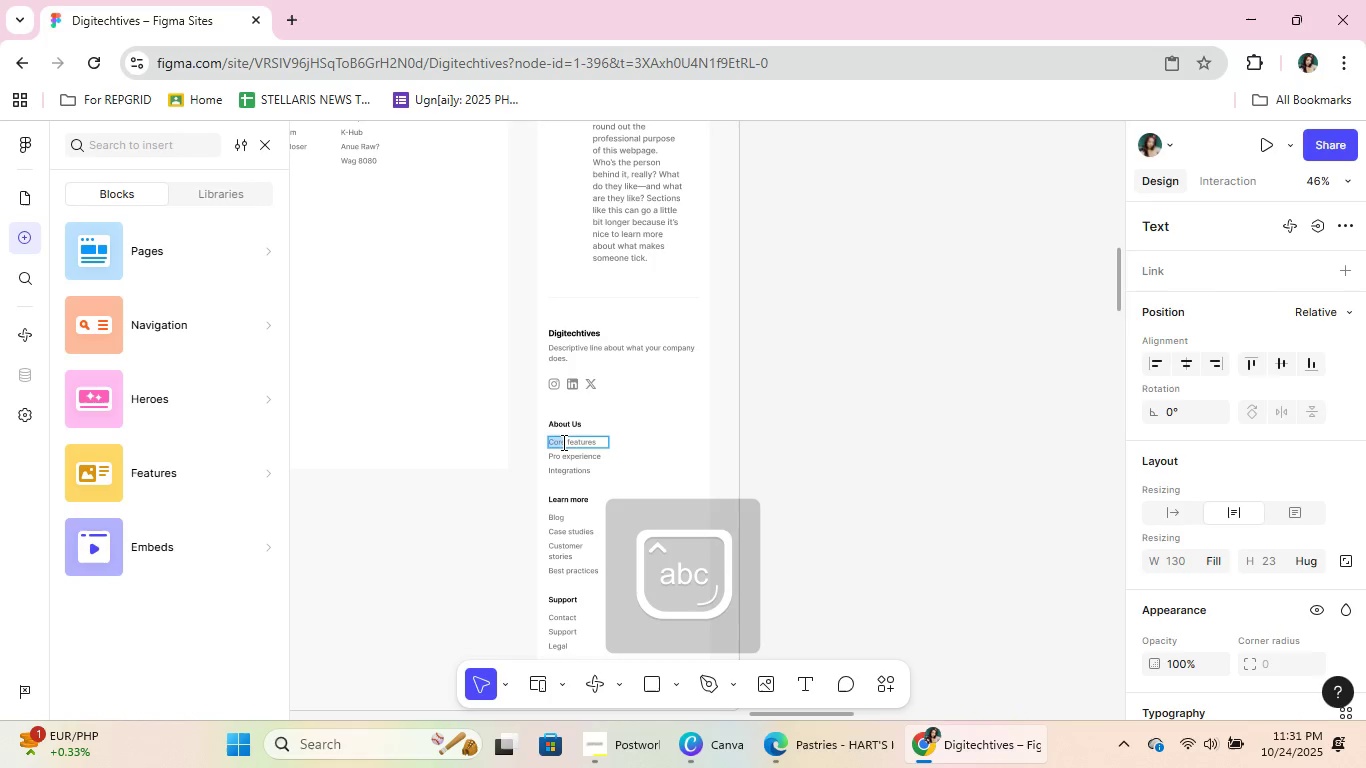 
key(Control+ControlLeft)
 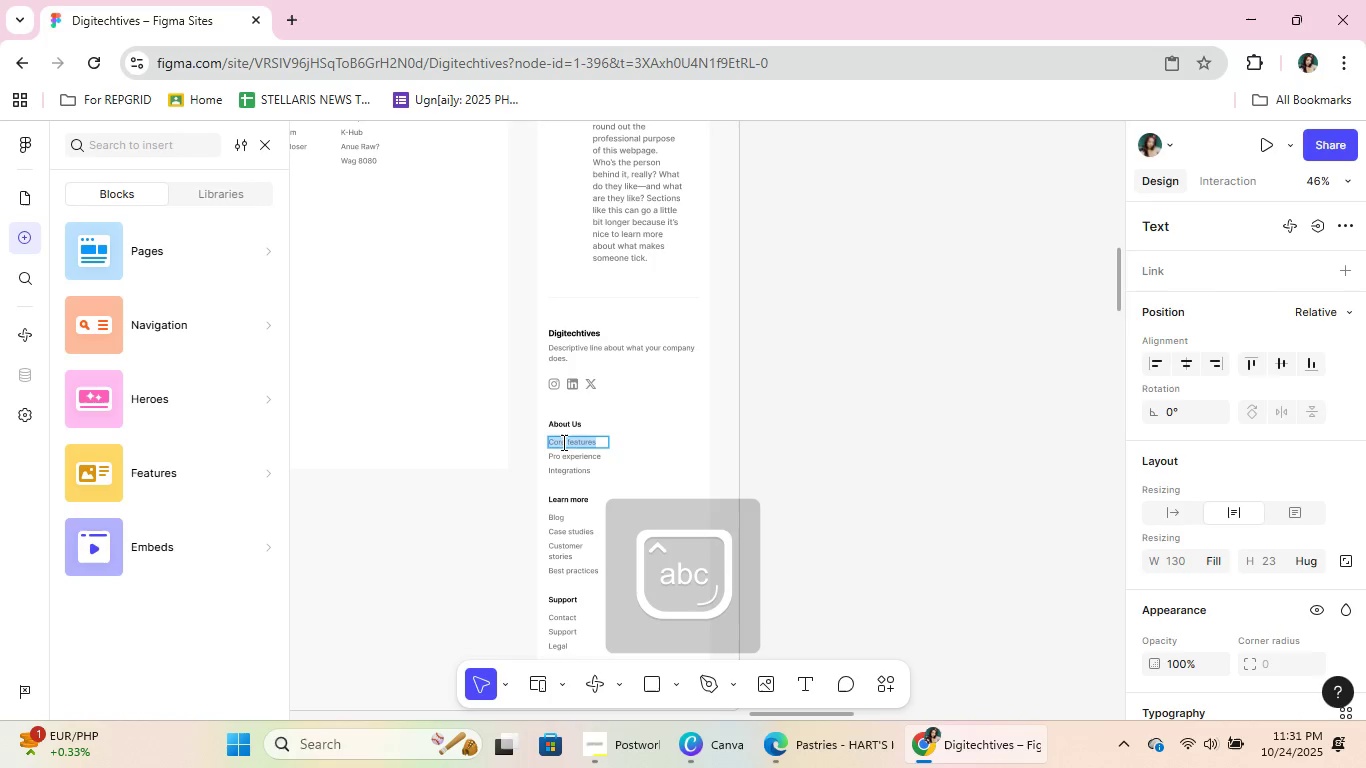 
key(Control+A)
 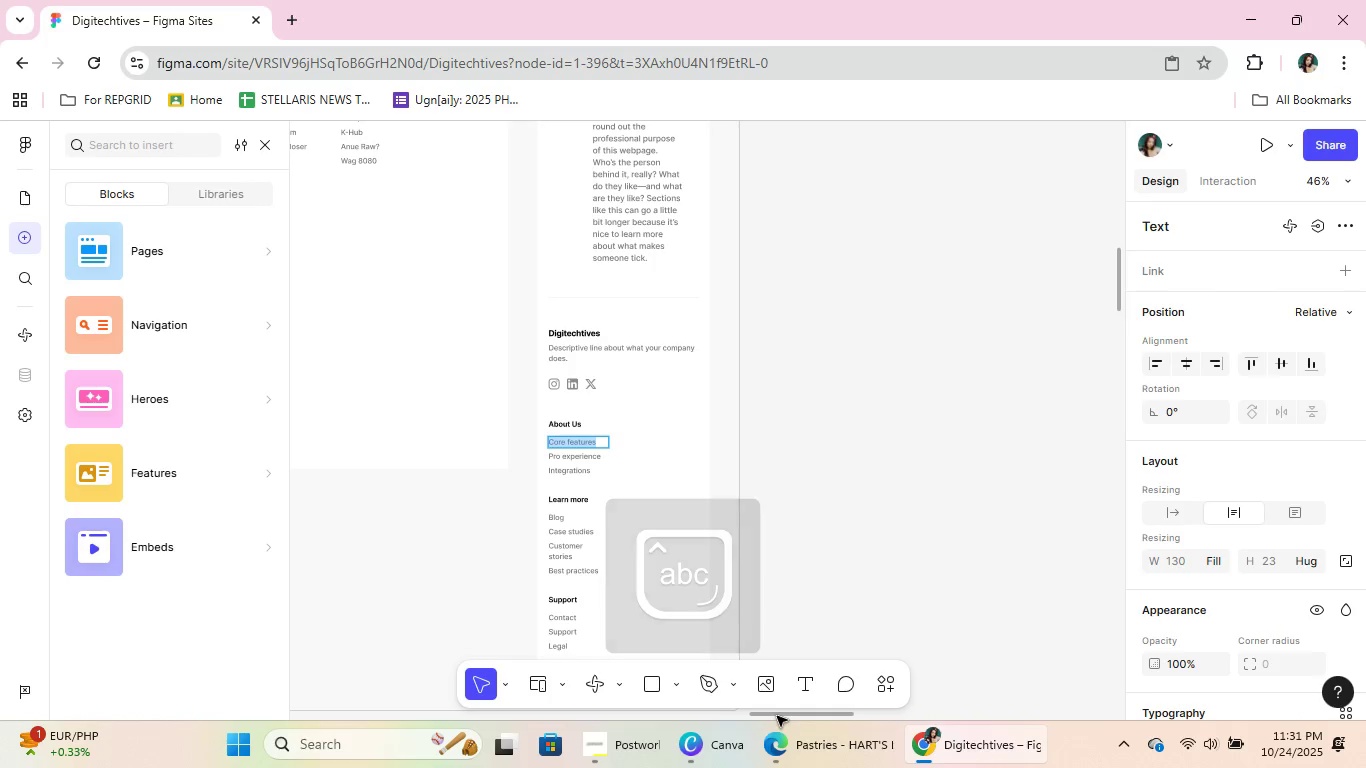 
type(Our Mission)
 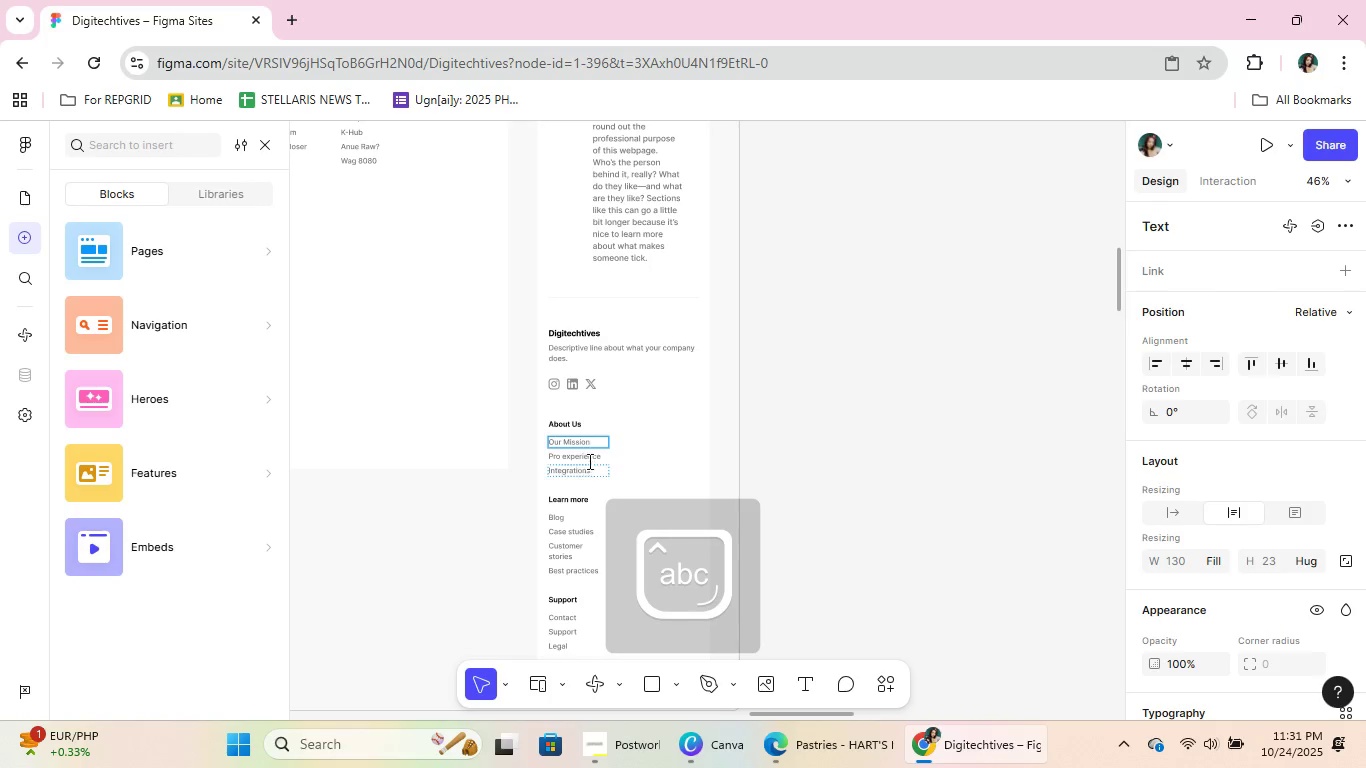 
double_click([588, 455])
 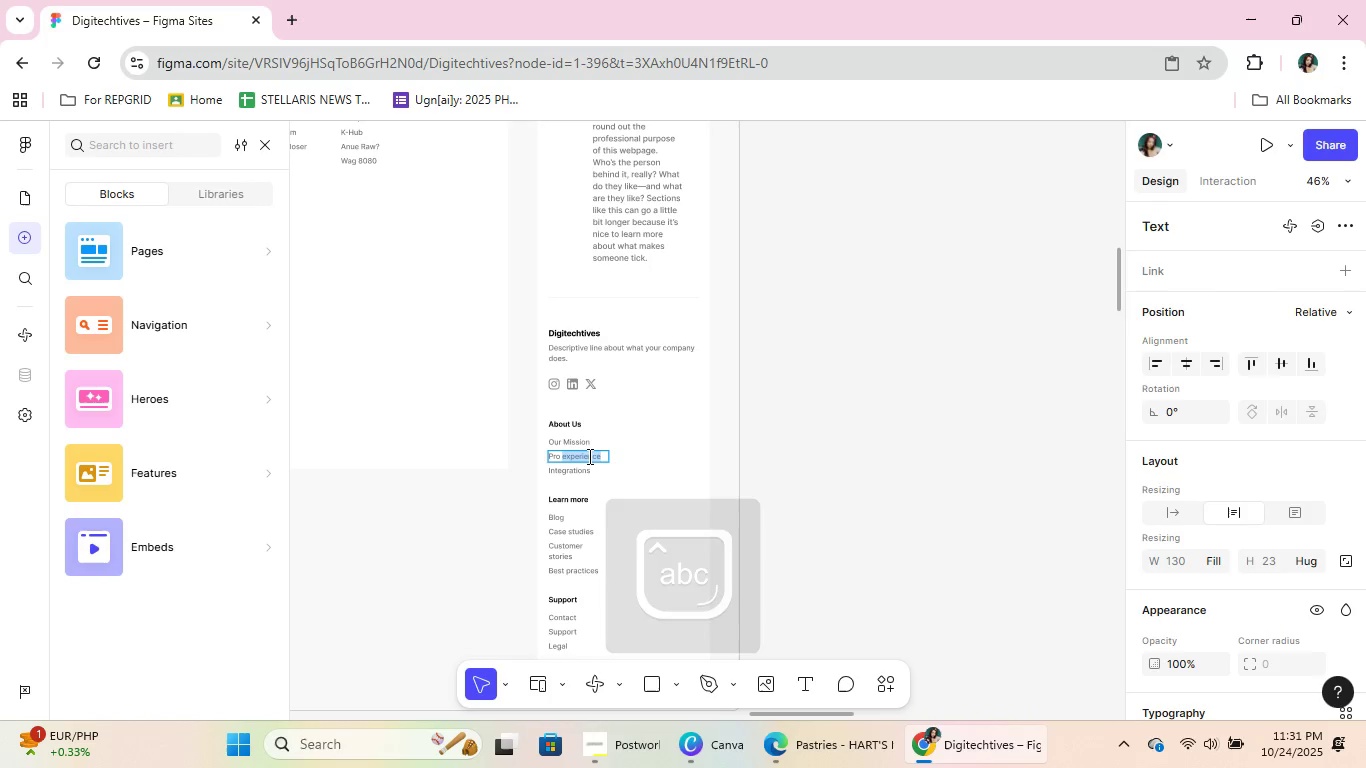 
key(Control+ControlLeft)
 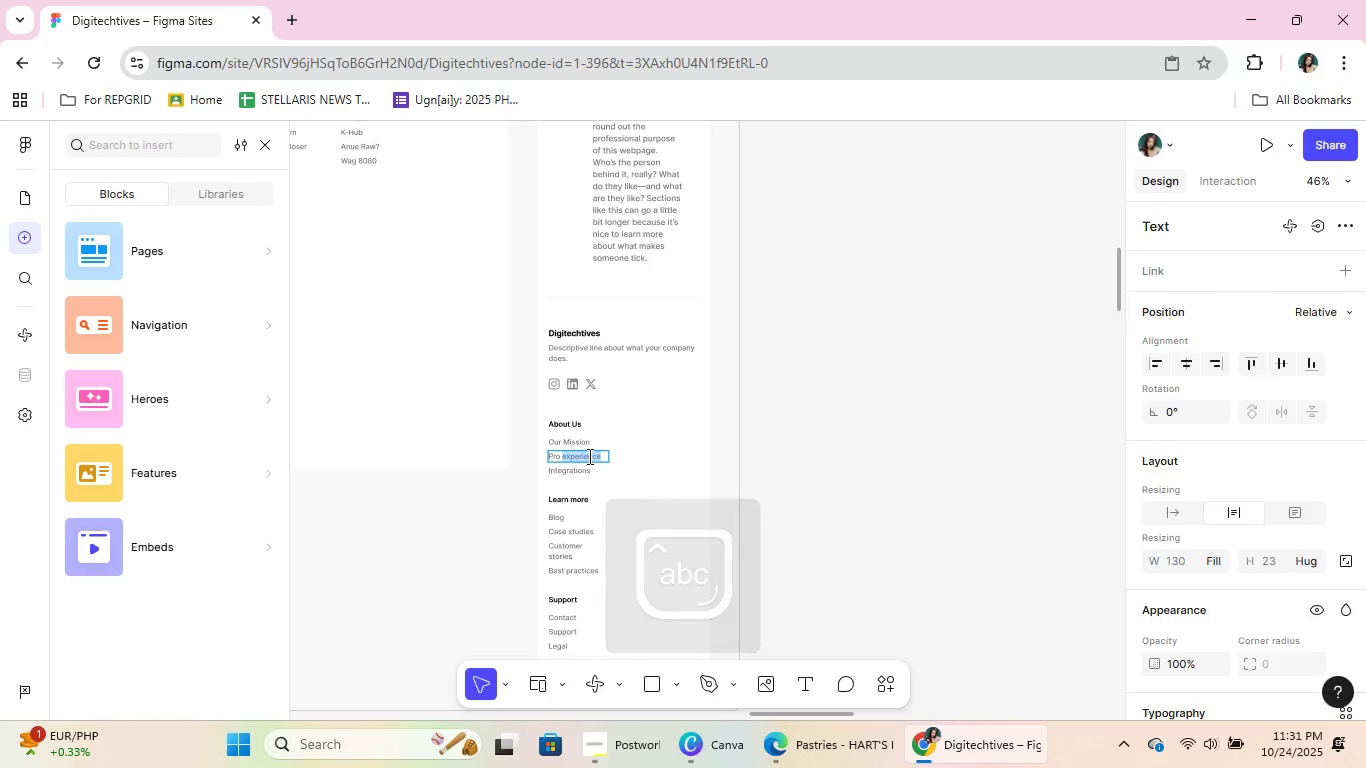 
key(Control+A)
 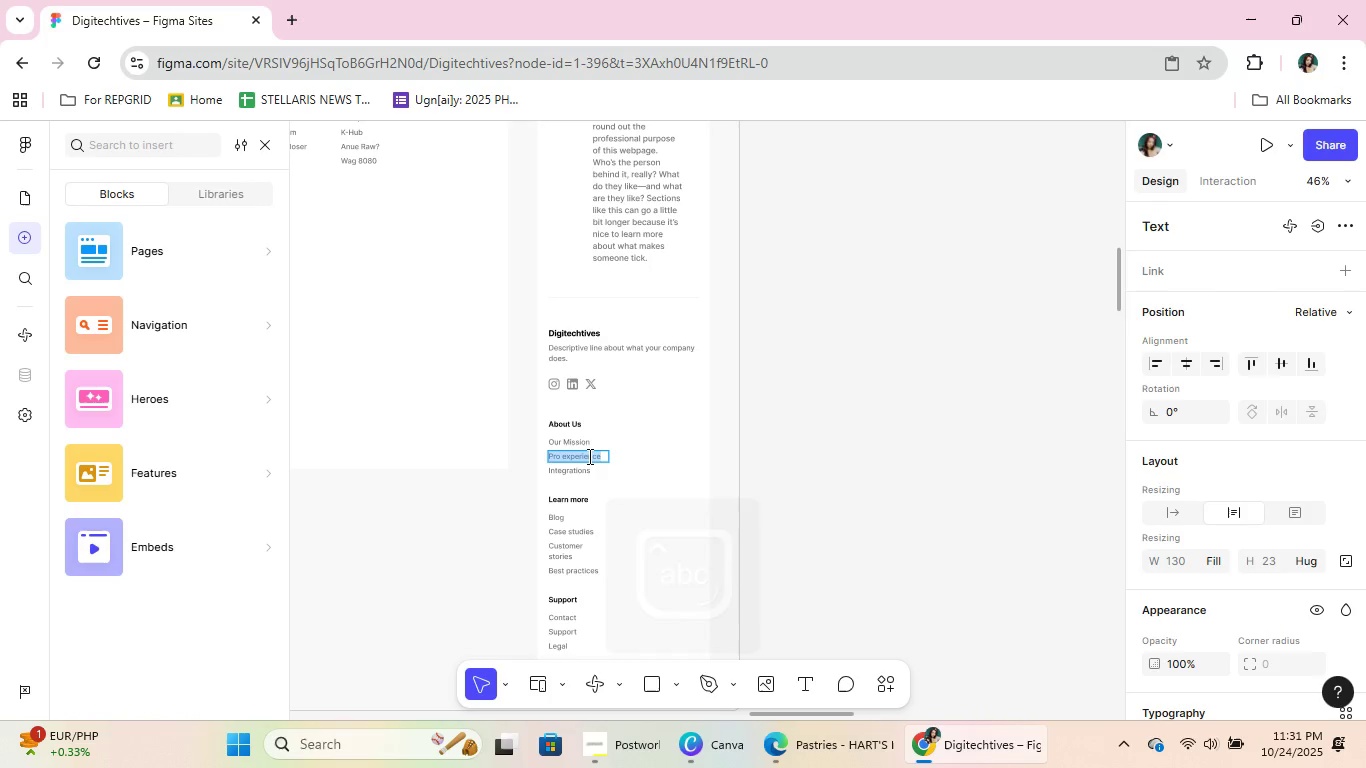 
type(Our Vision)
 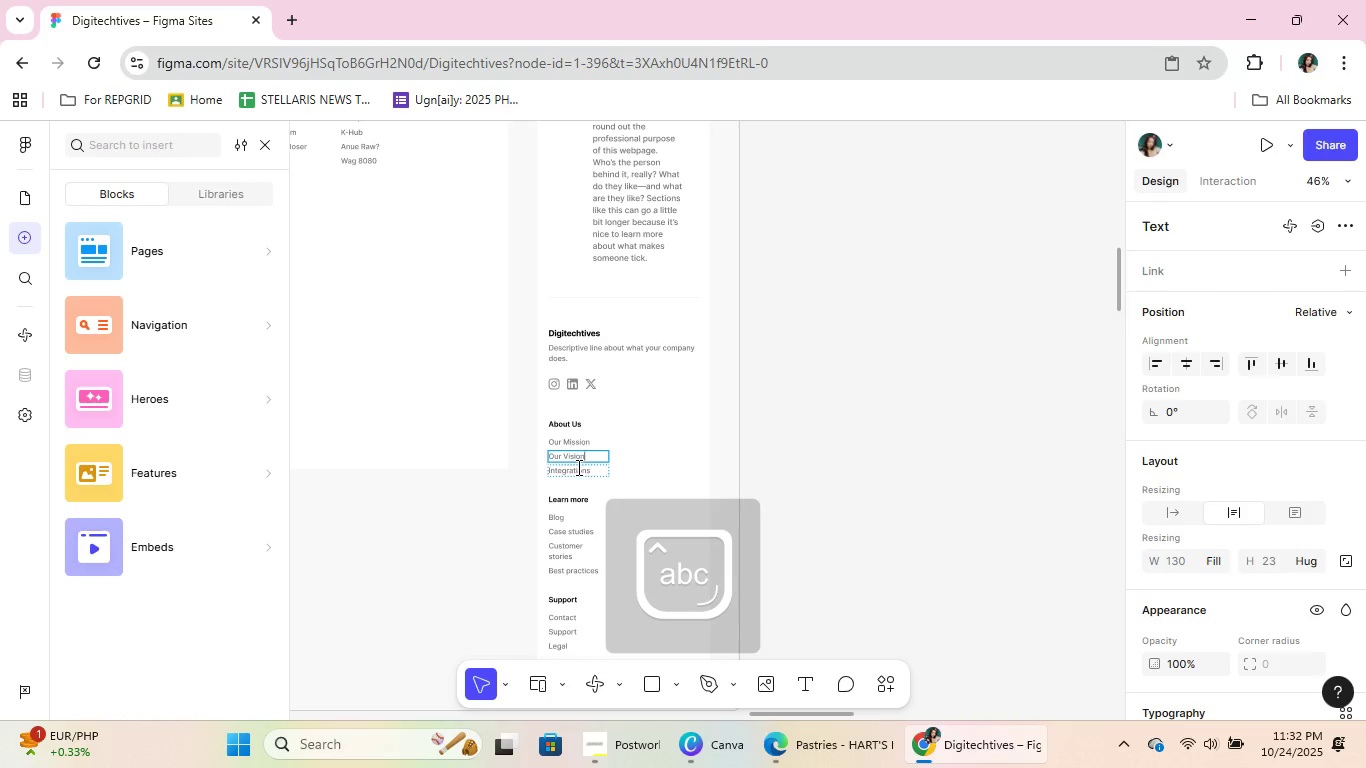 
double_click([577, 467])
 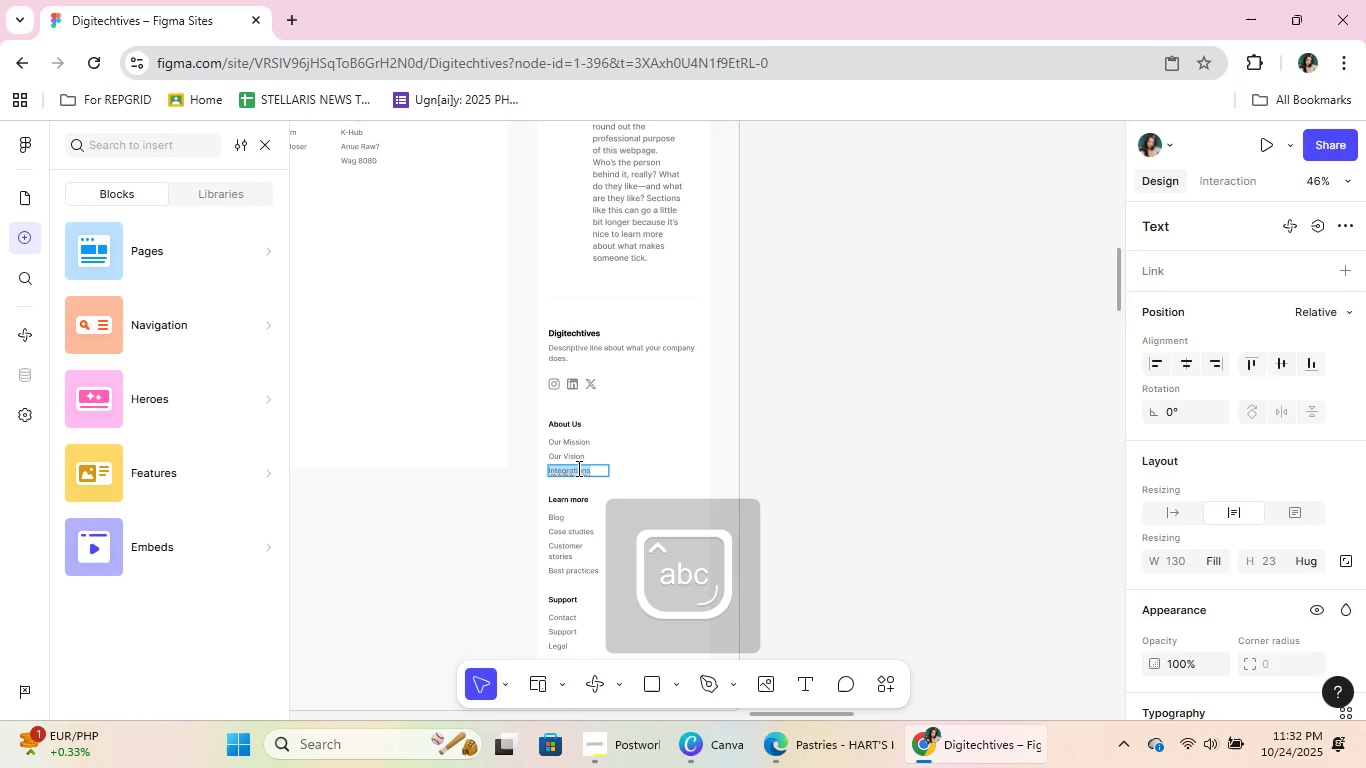 
key(Control+ControlLeft)
 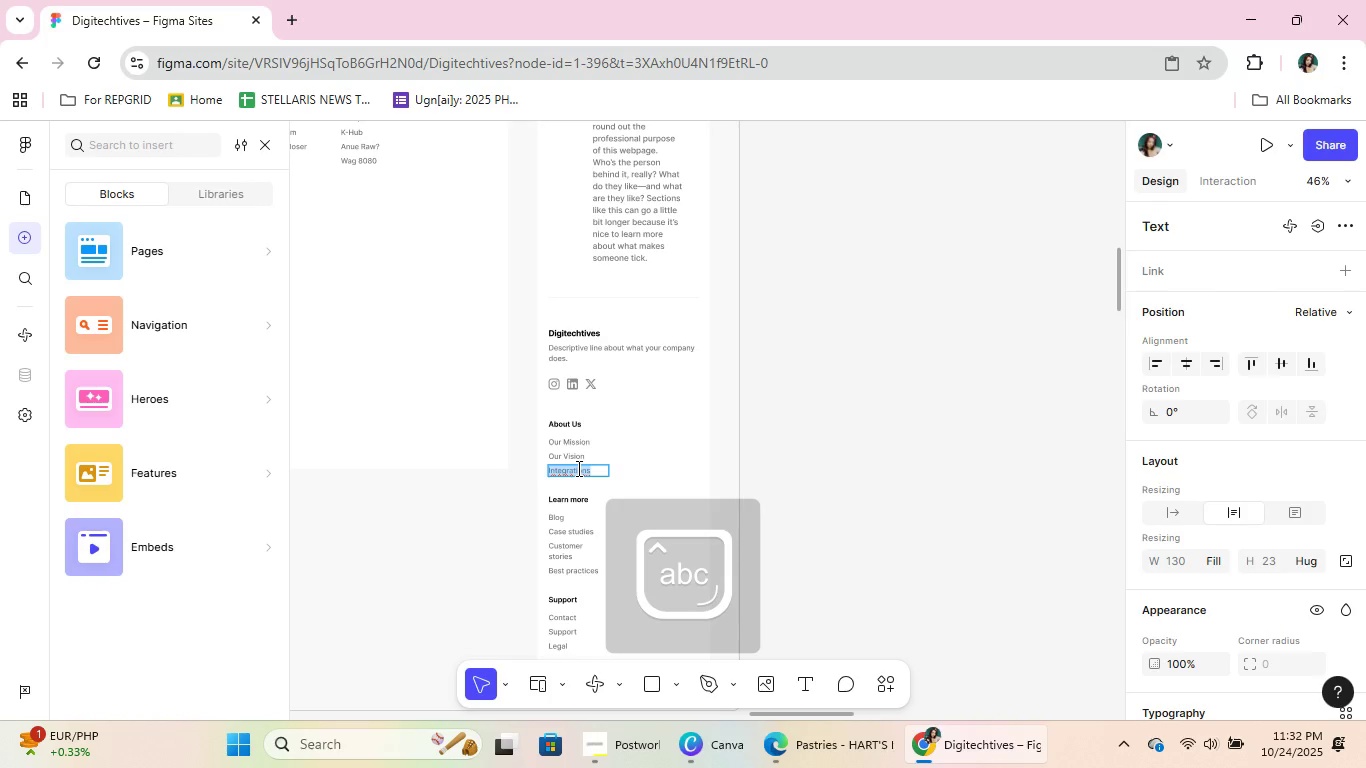 
key(Control+A)
 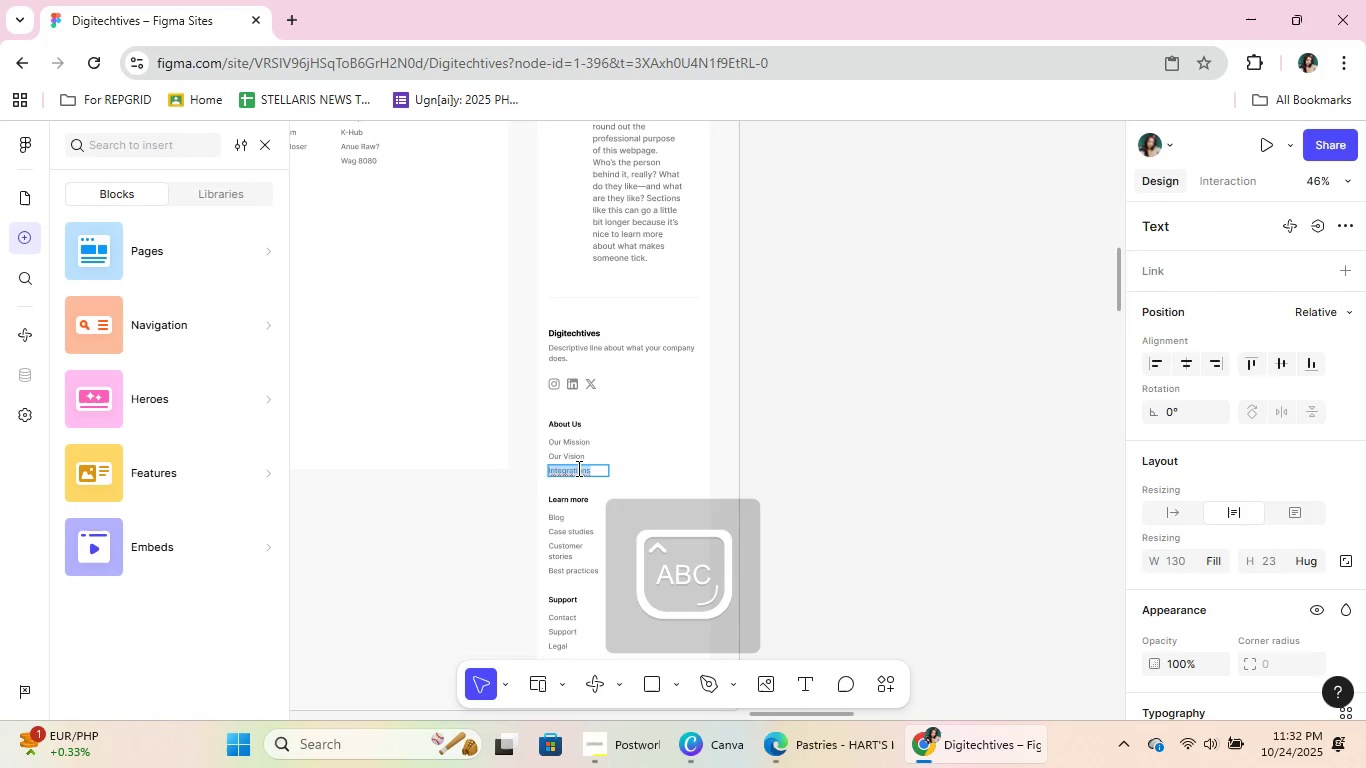 
key(CapsLock)
 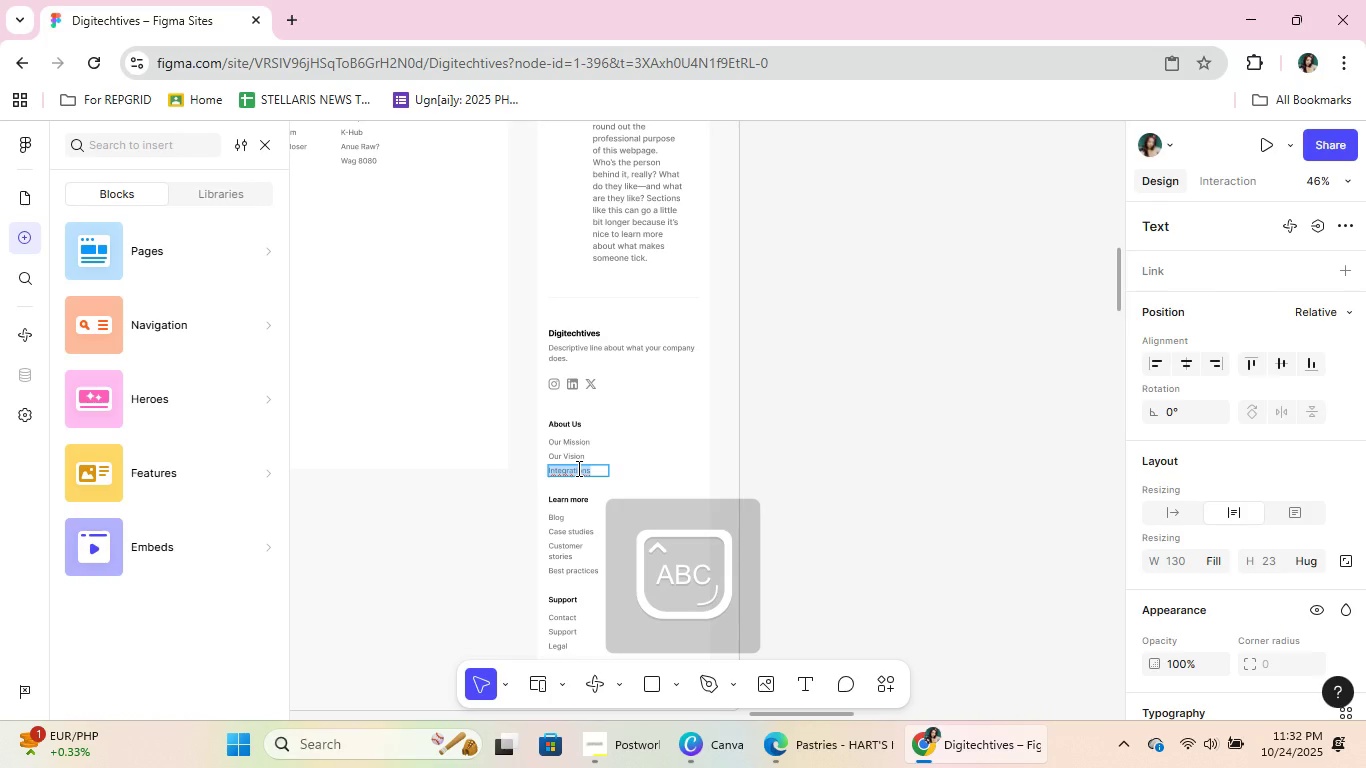 
type(#Look )
key(Backspace)
type(Closer)
 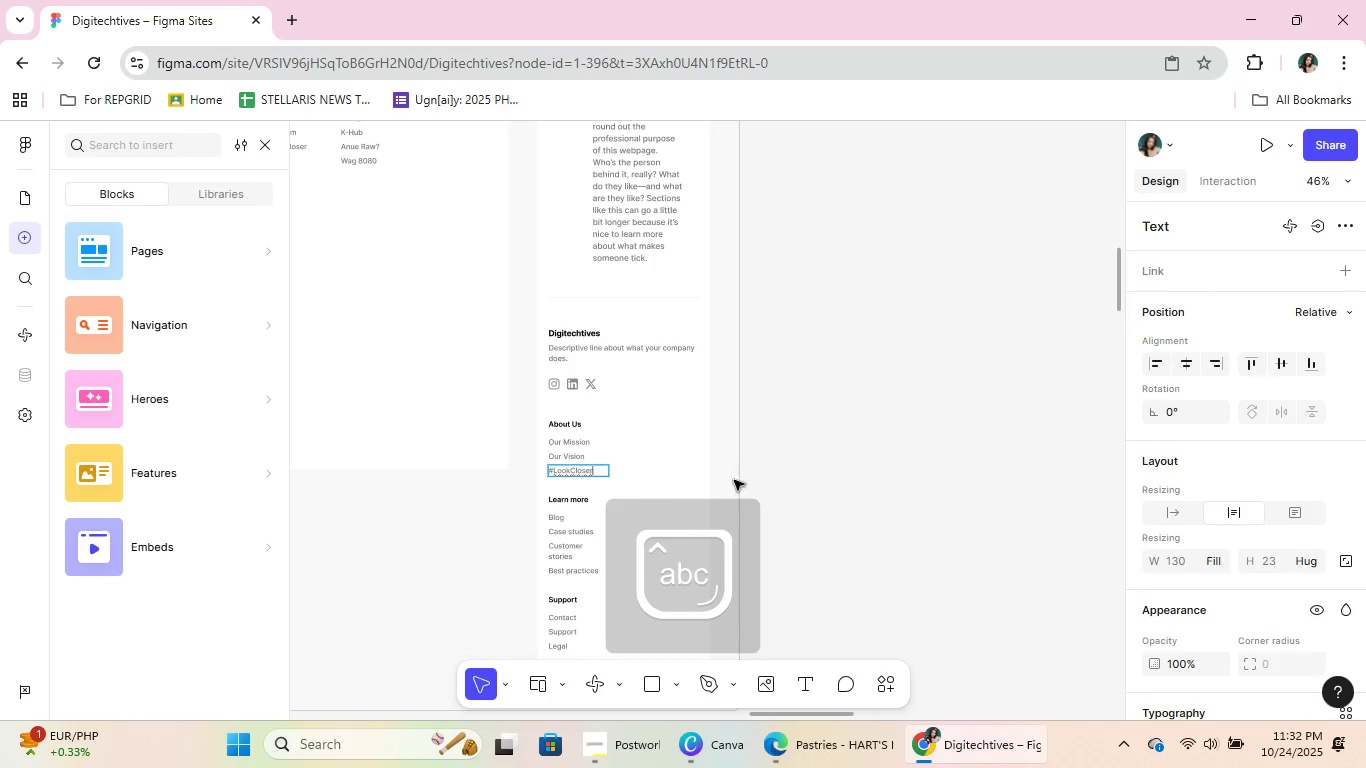 
left_click([800, 447])
 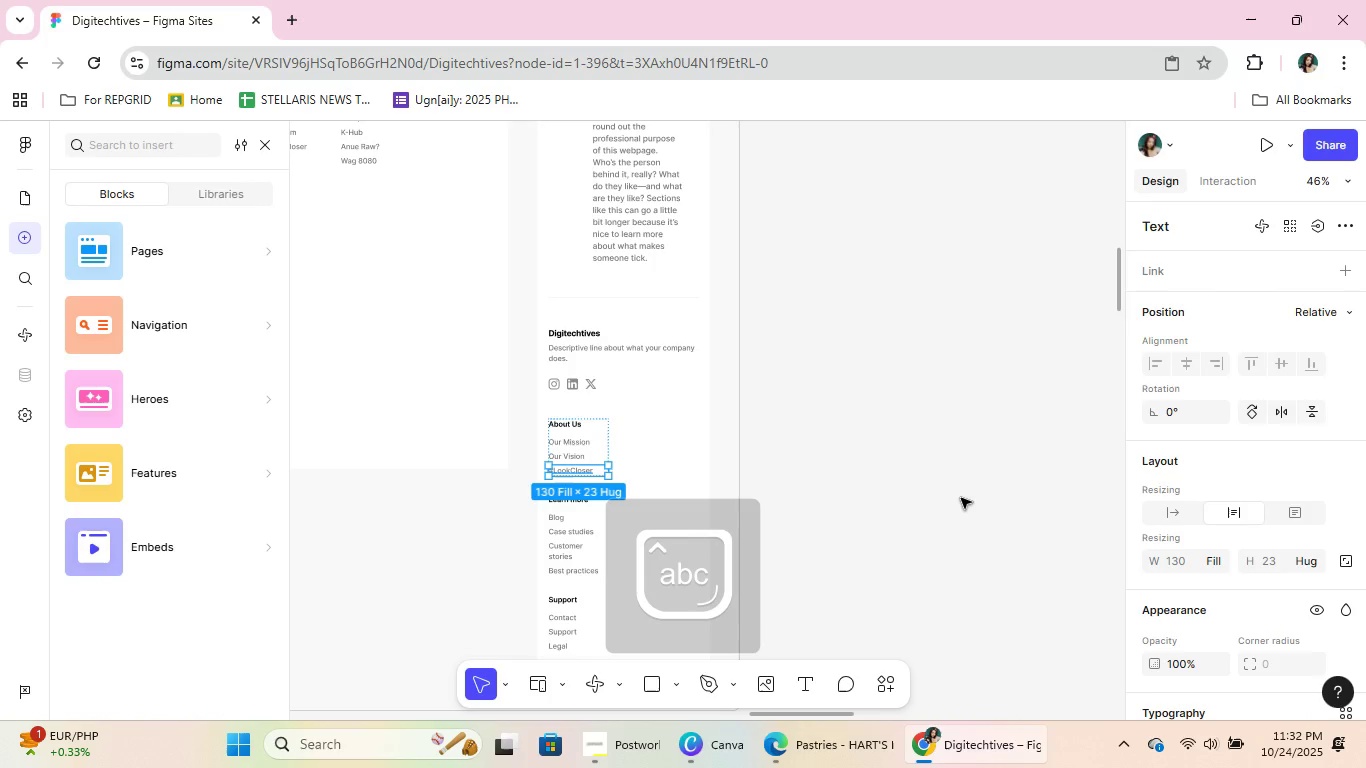 
left_click([961, 496])
 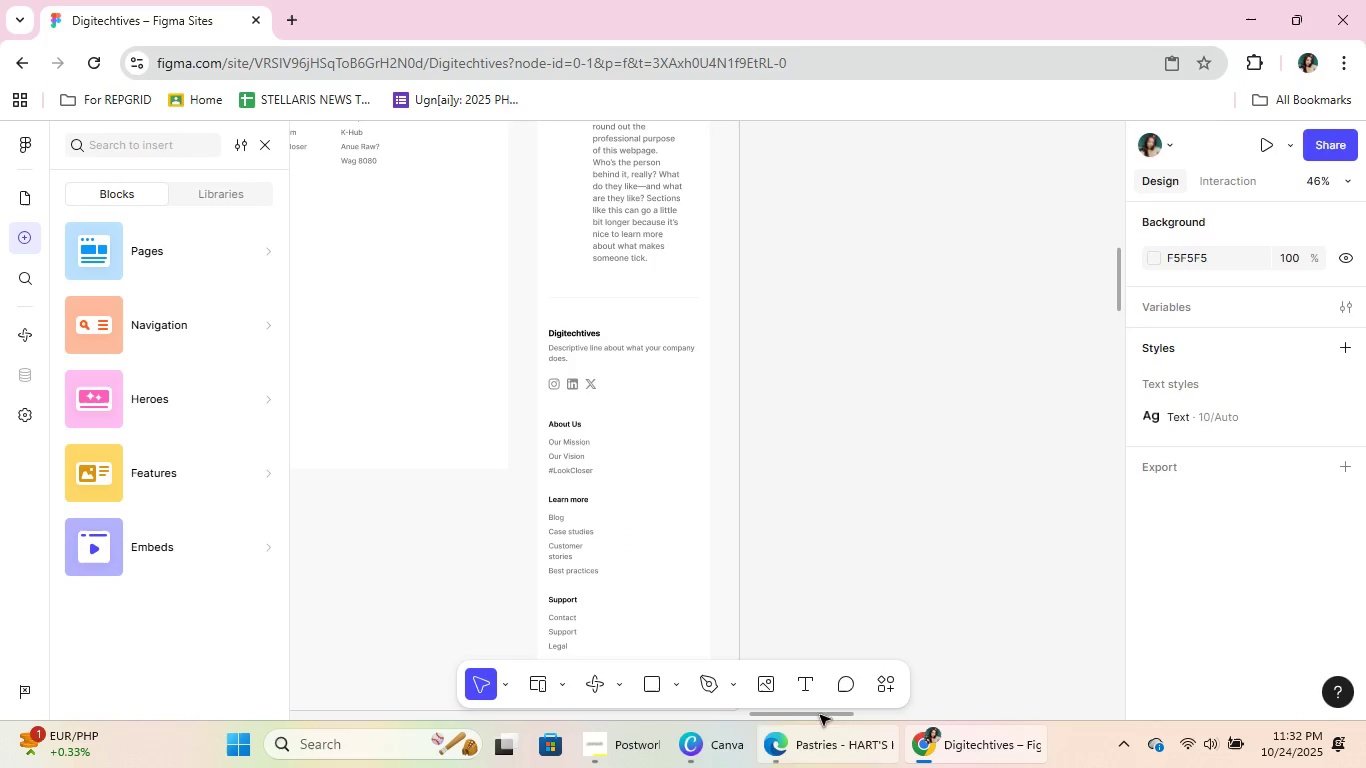 
scroll: coordinate [714, 431], scroll_direction: up, amount: 23.0
 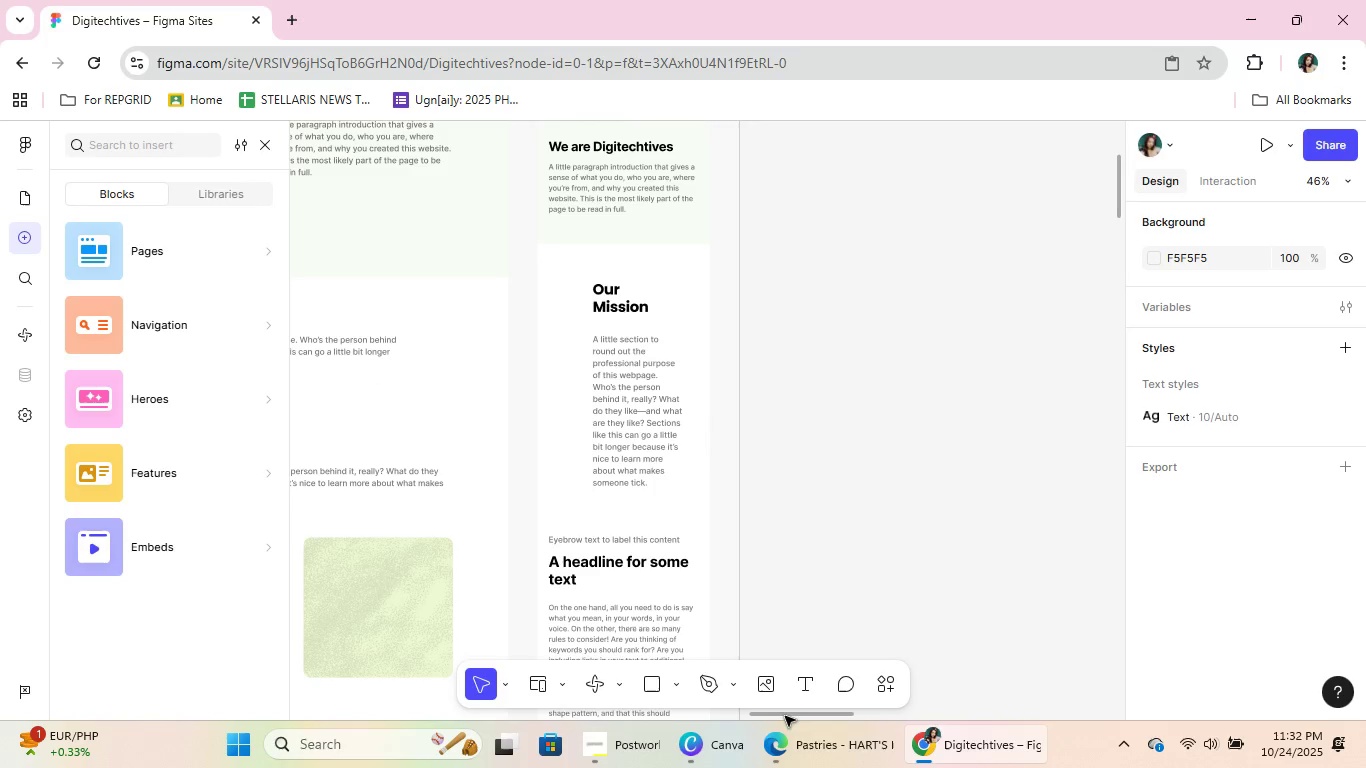 
left_click_drag(start_coordinate=[785, 716], to_coordinate=[728, 709])
 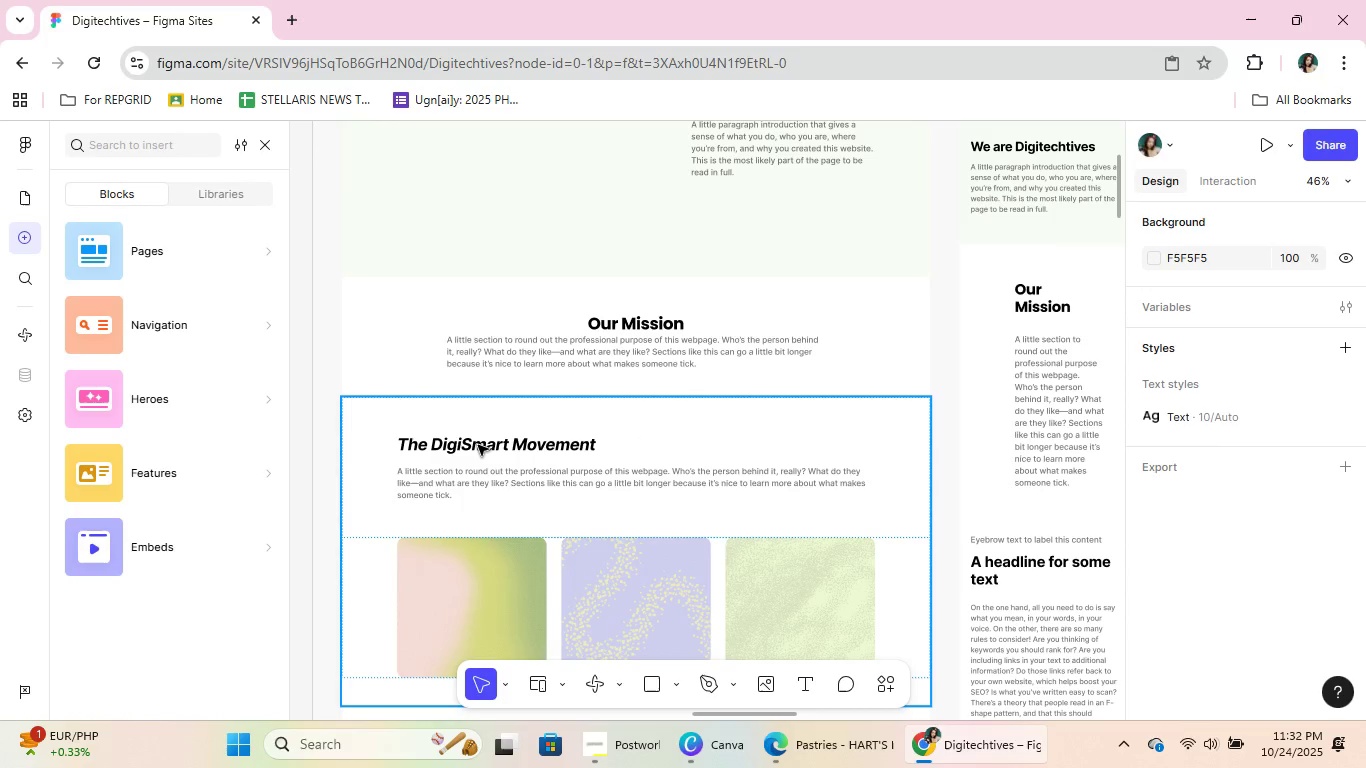 
double_click([478, 444])
 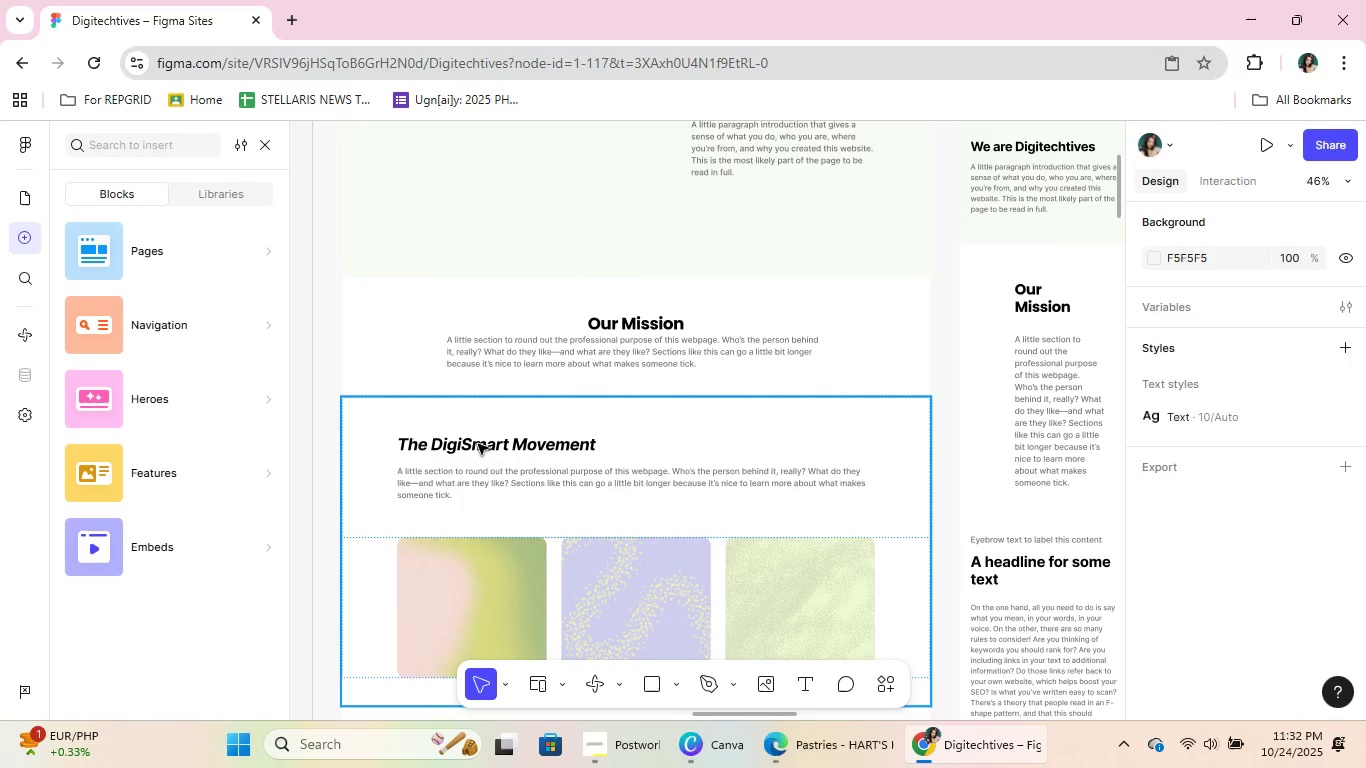 
triple_click([478, 444])
 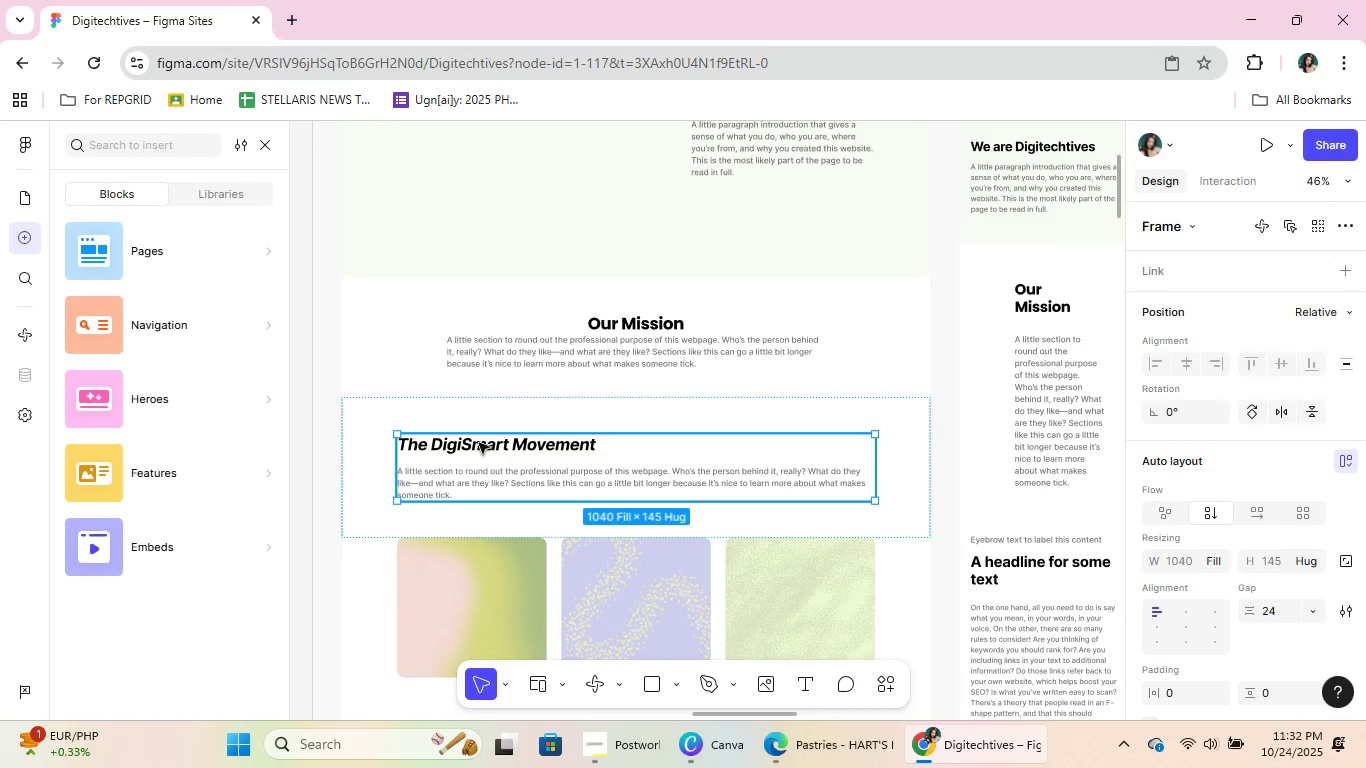 
double_click([479, 443])
 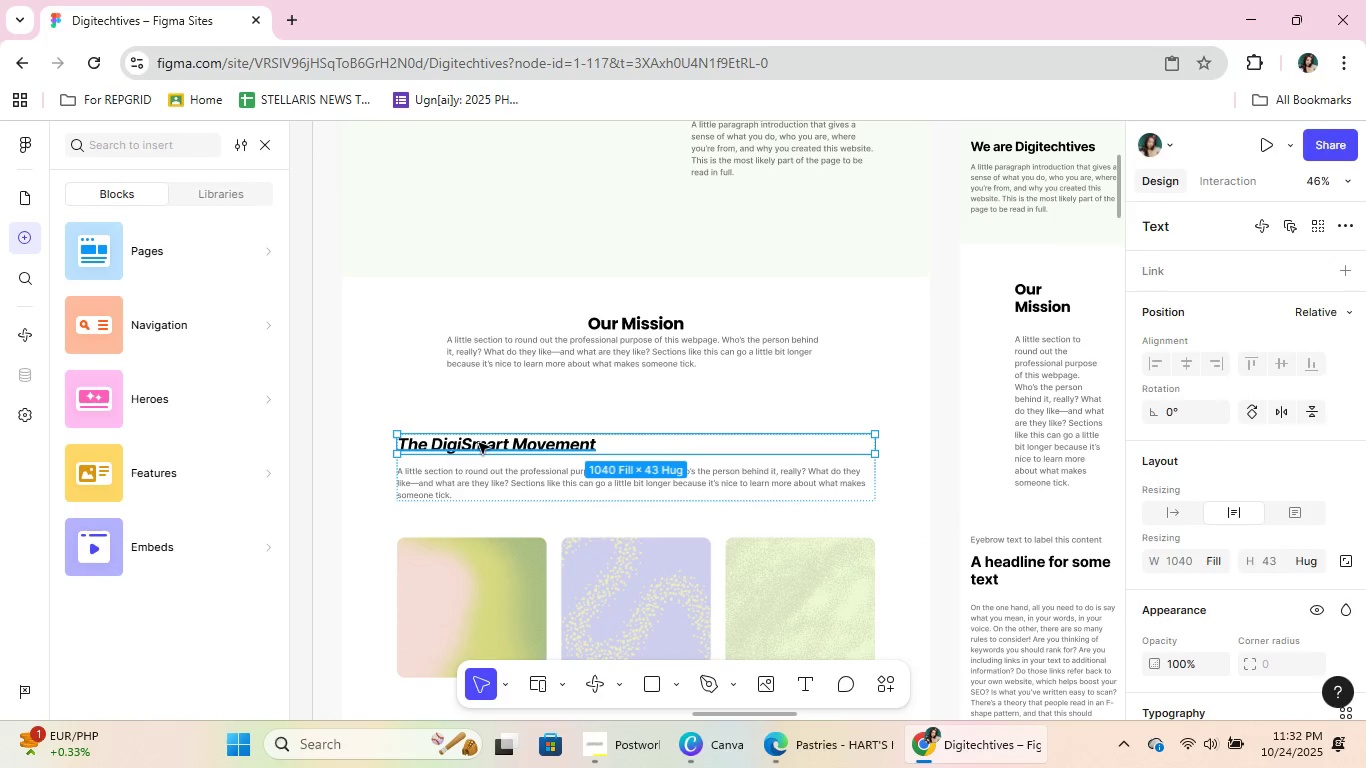 
double_click([479, 443])
 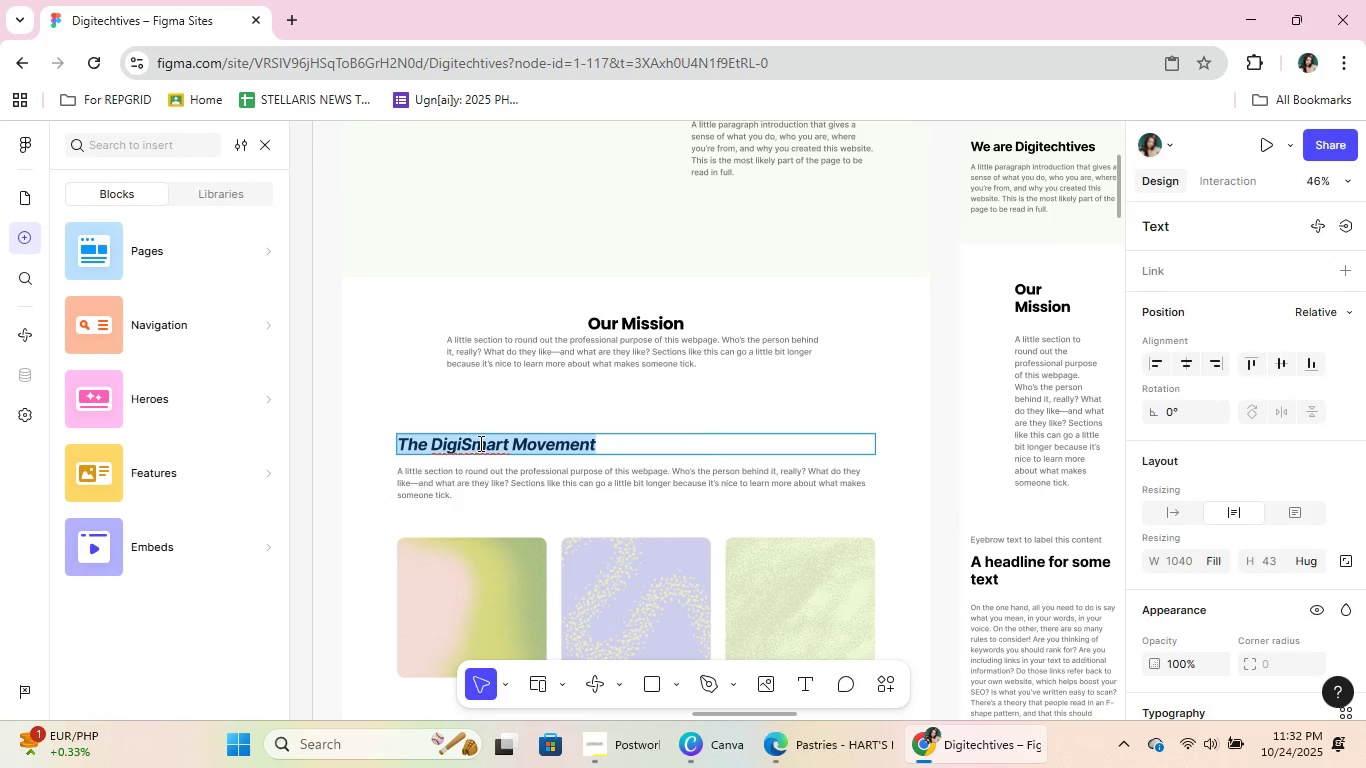 
double_click([479, 443])
 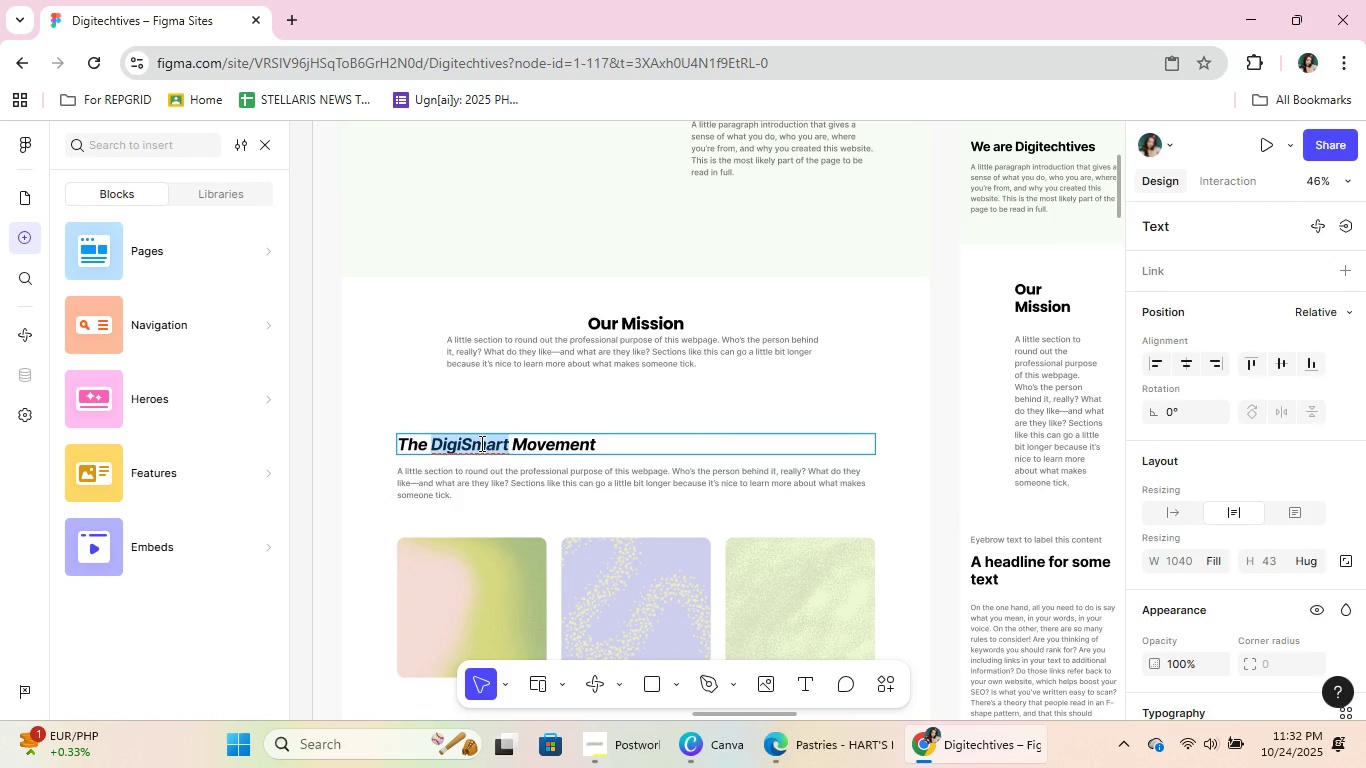 
type(Loock)
key(Backspace)
key(Backspace)
type(kCloser)
 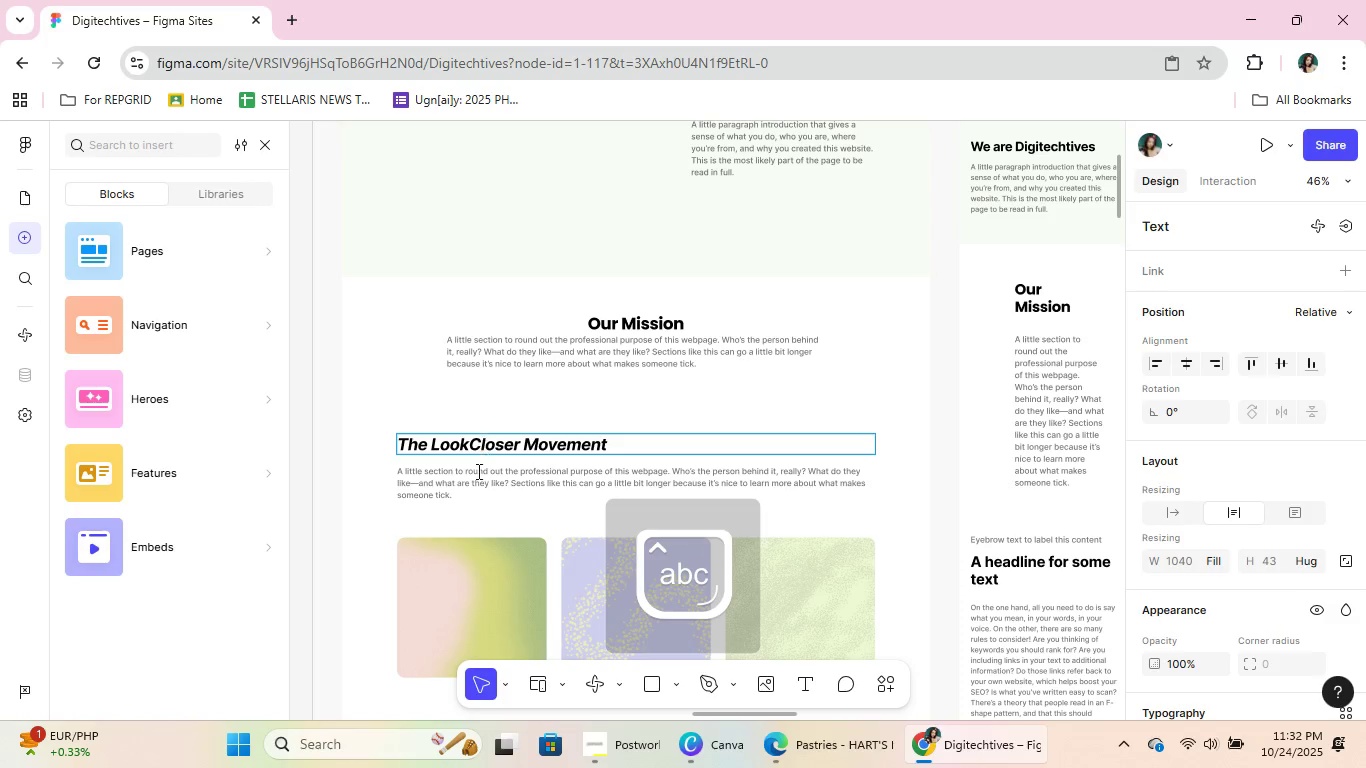 
left_click([475, 473])
 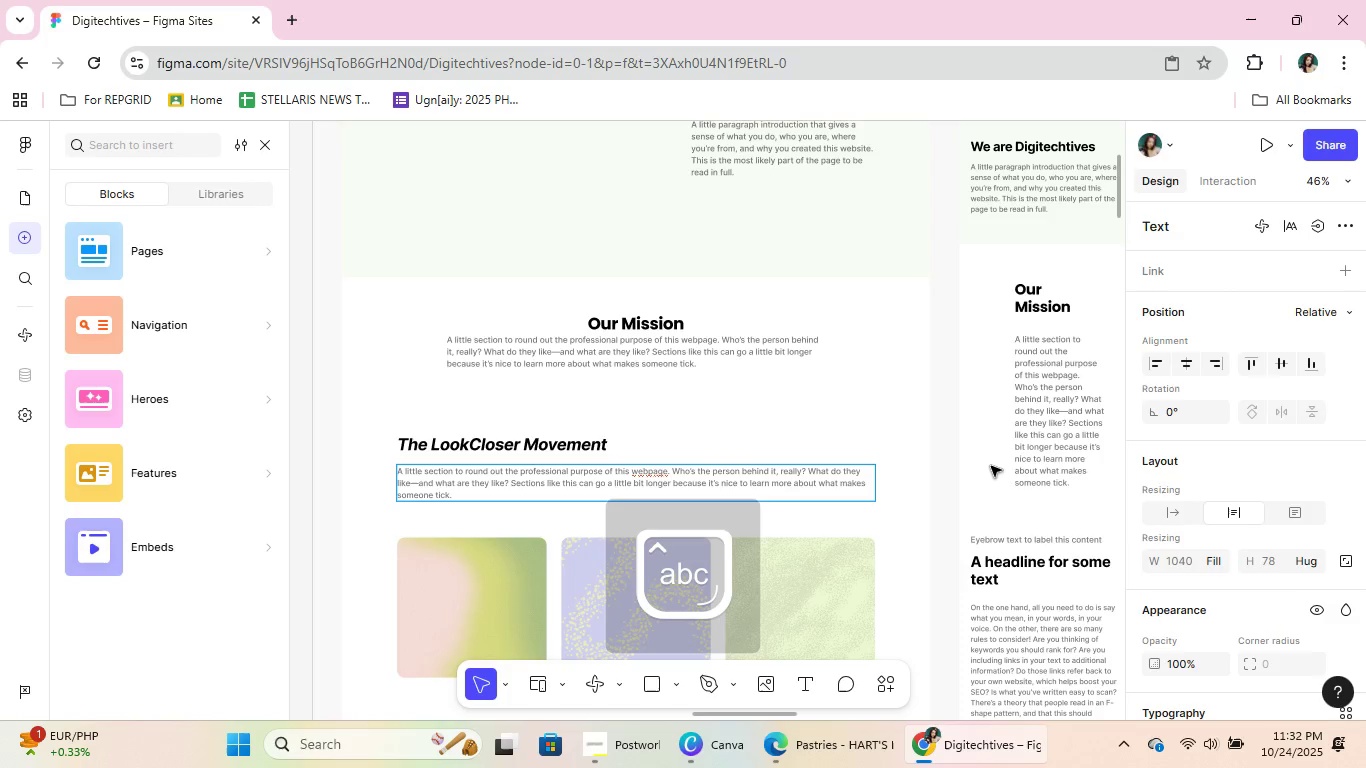 
scroll: coordinate [1024, 385], scroll_direction: down, amount: 18.0
 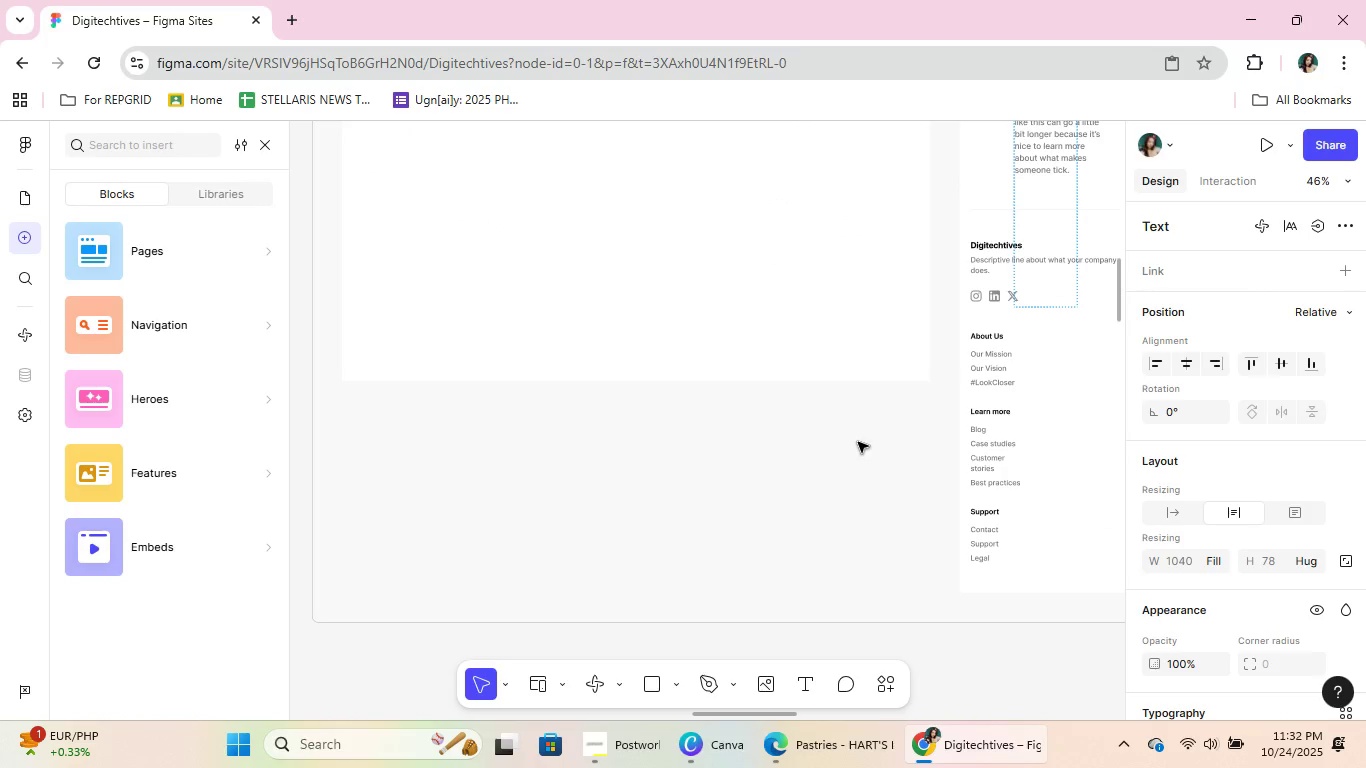 
scroll: coordinate [814, 416], scroll_direction: up, amount: 7.0
 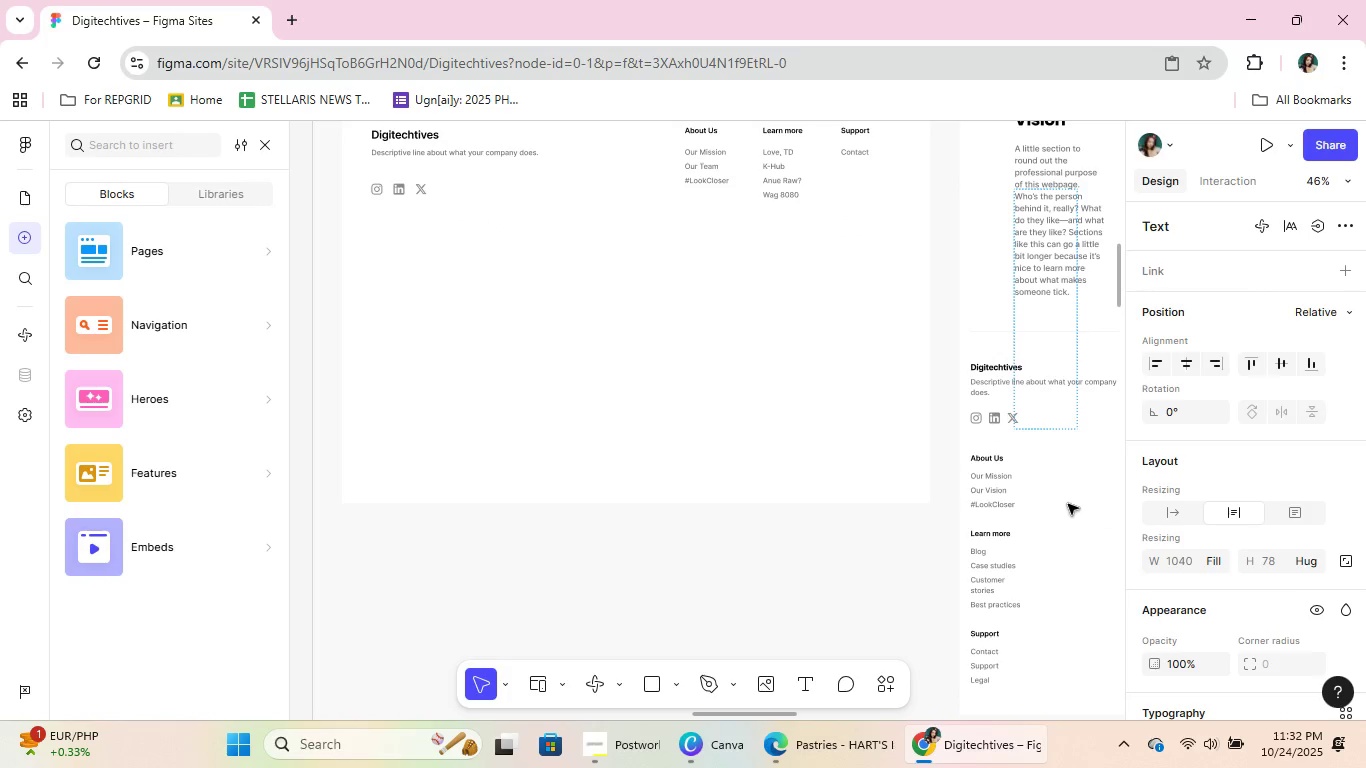 
scroll: coordinate [1036, 512], scroll_direction: down, amount: 3.0
 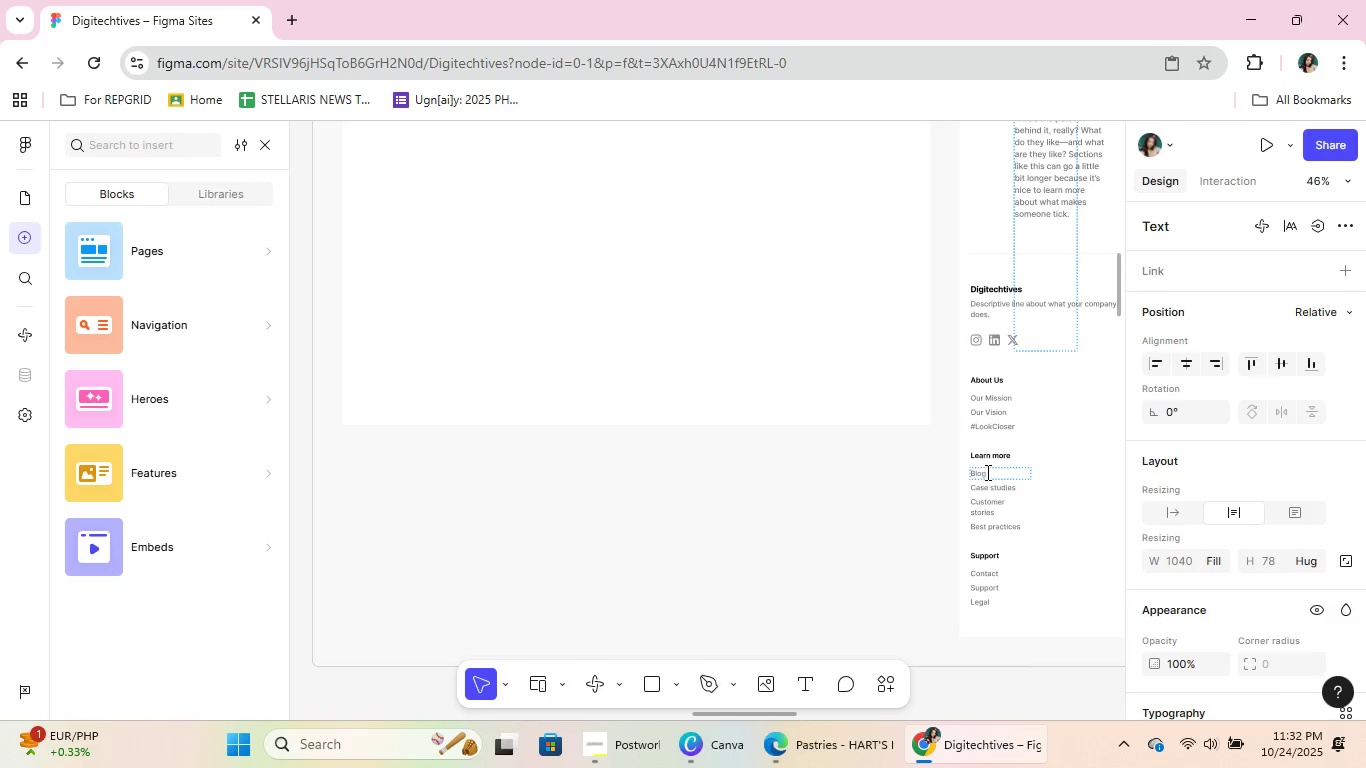 
double_click([986, 470])
 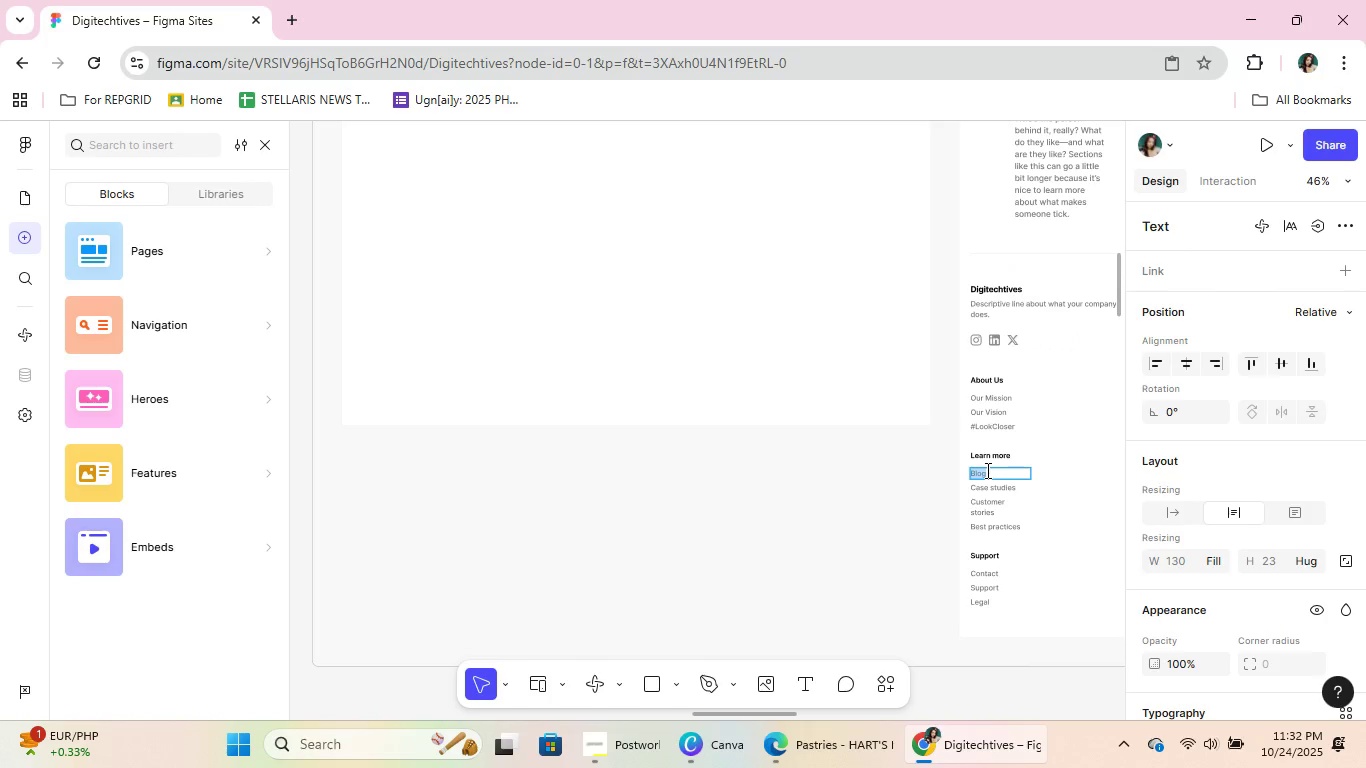 
type(Love, TD)
 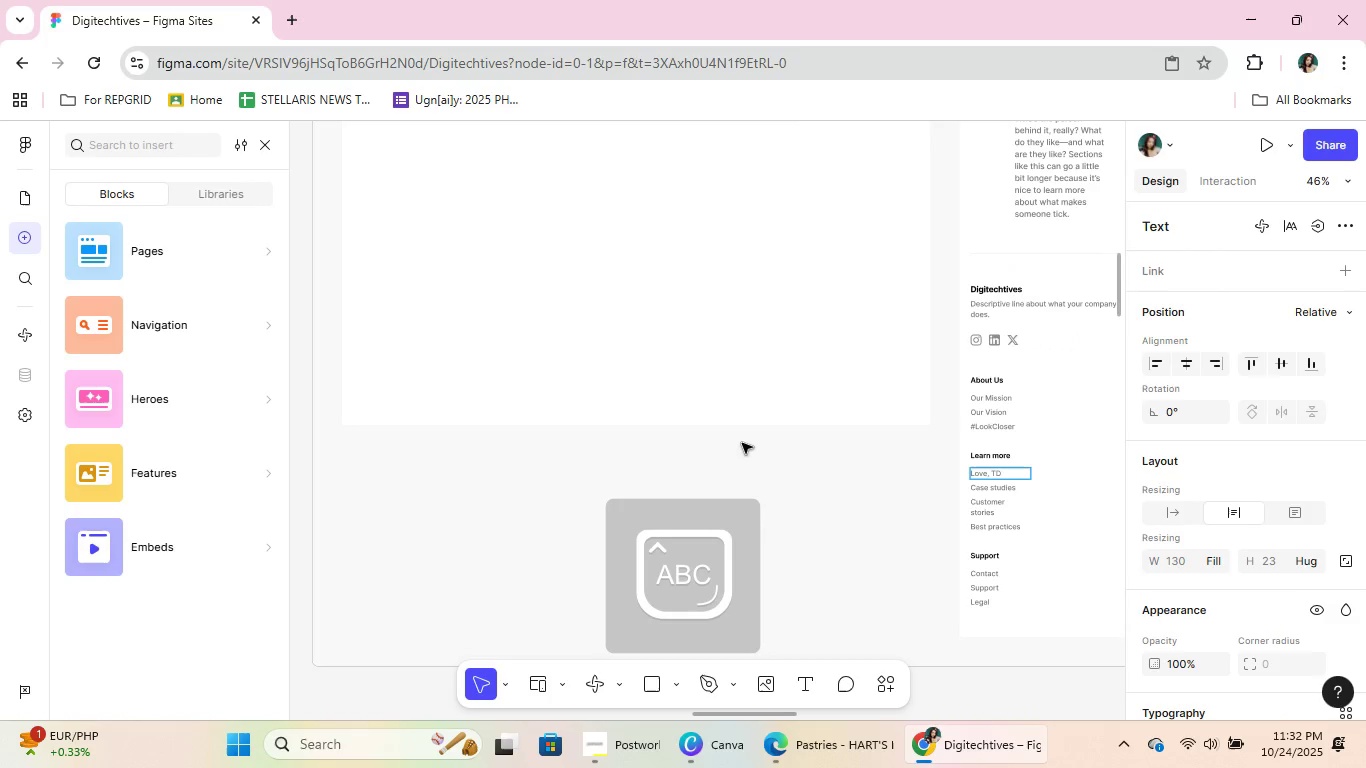 
scroll: coordinate [752, 430], scroll_direction: up, amount: 6.0
 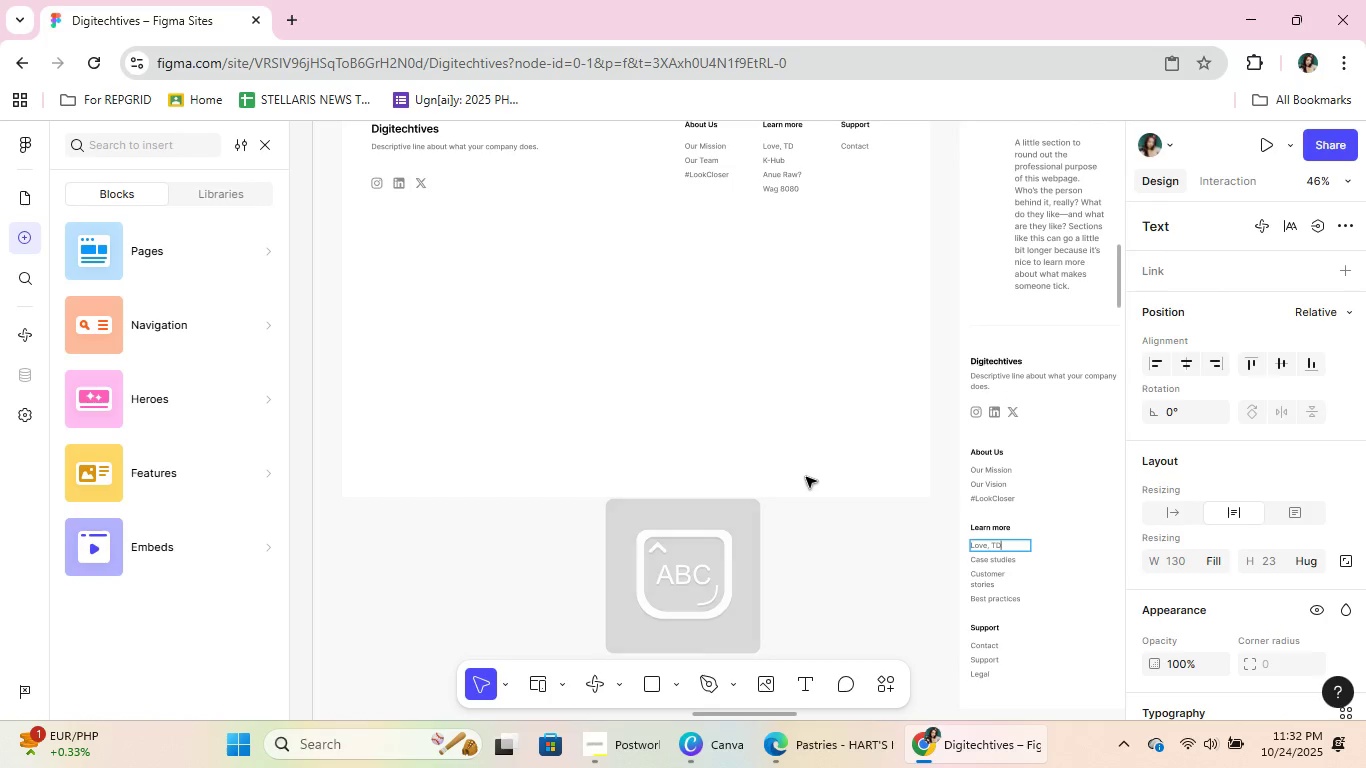 
scroll: coordinate [806, 477], scroll_direction: down, amount: 2.0
 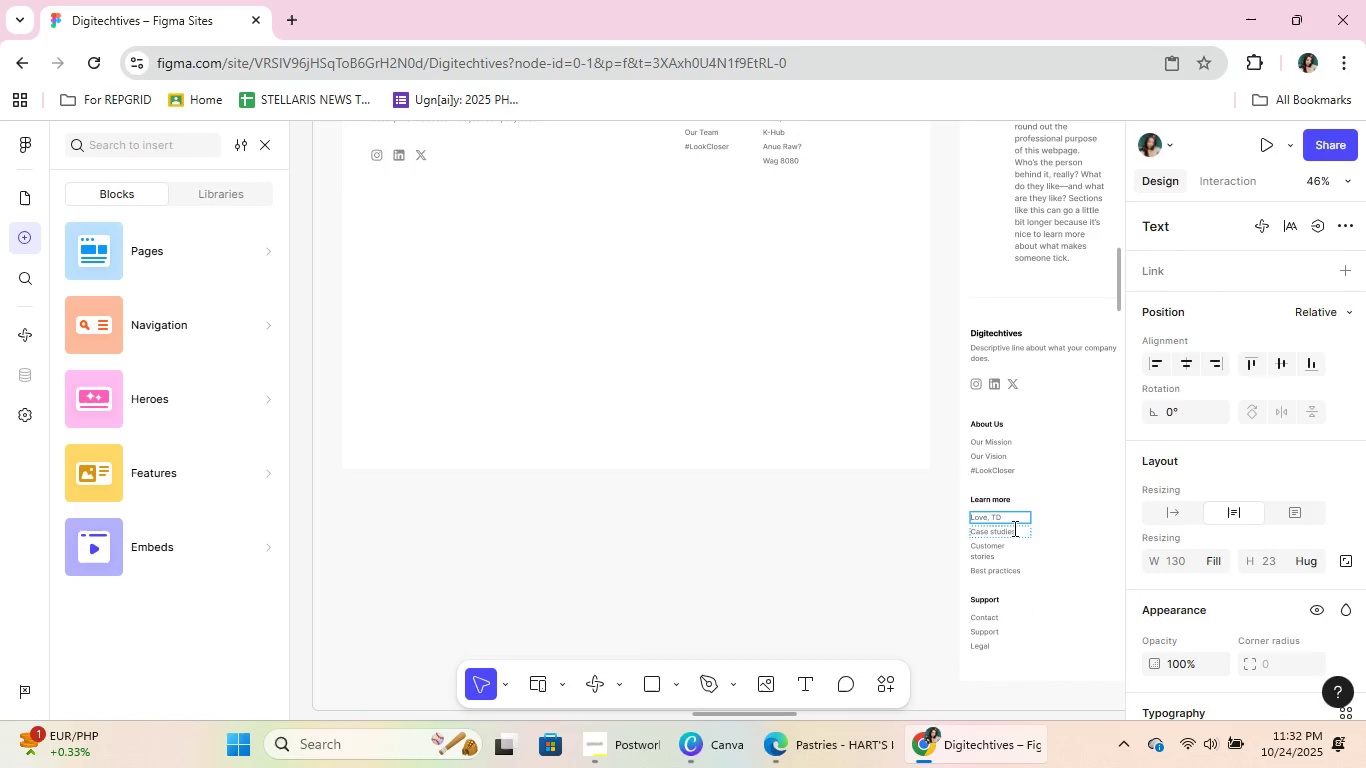 
double_click([1013, 528])
 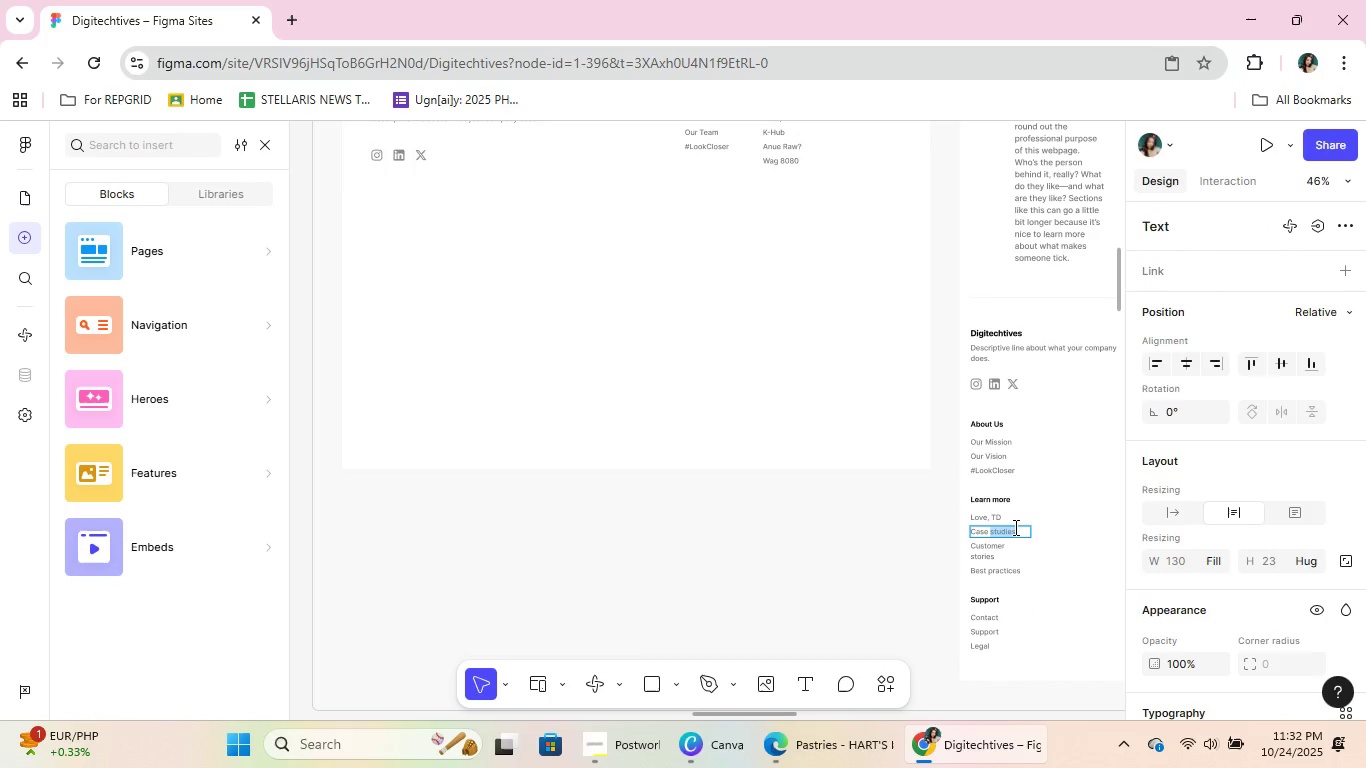 
key(Control+ControlLeft)
 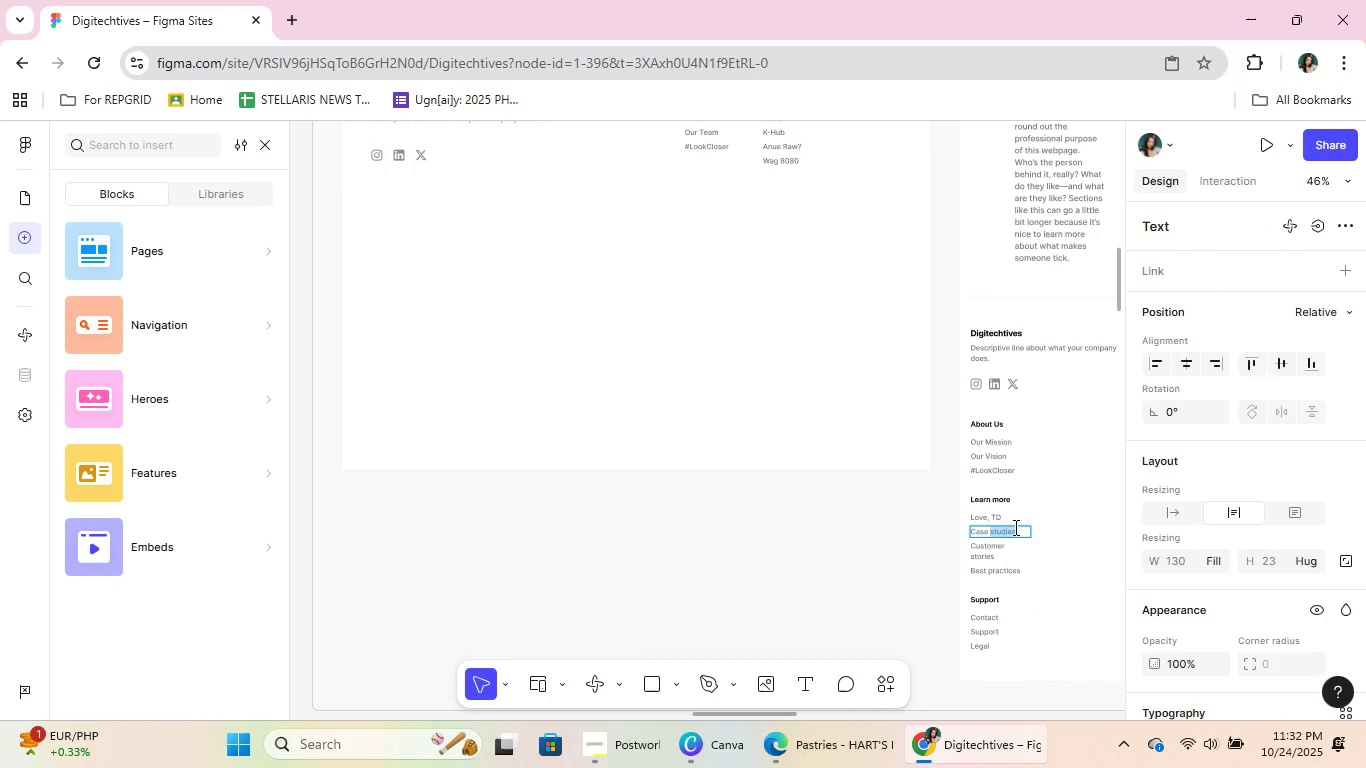 
key(Control+A)
 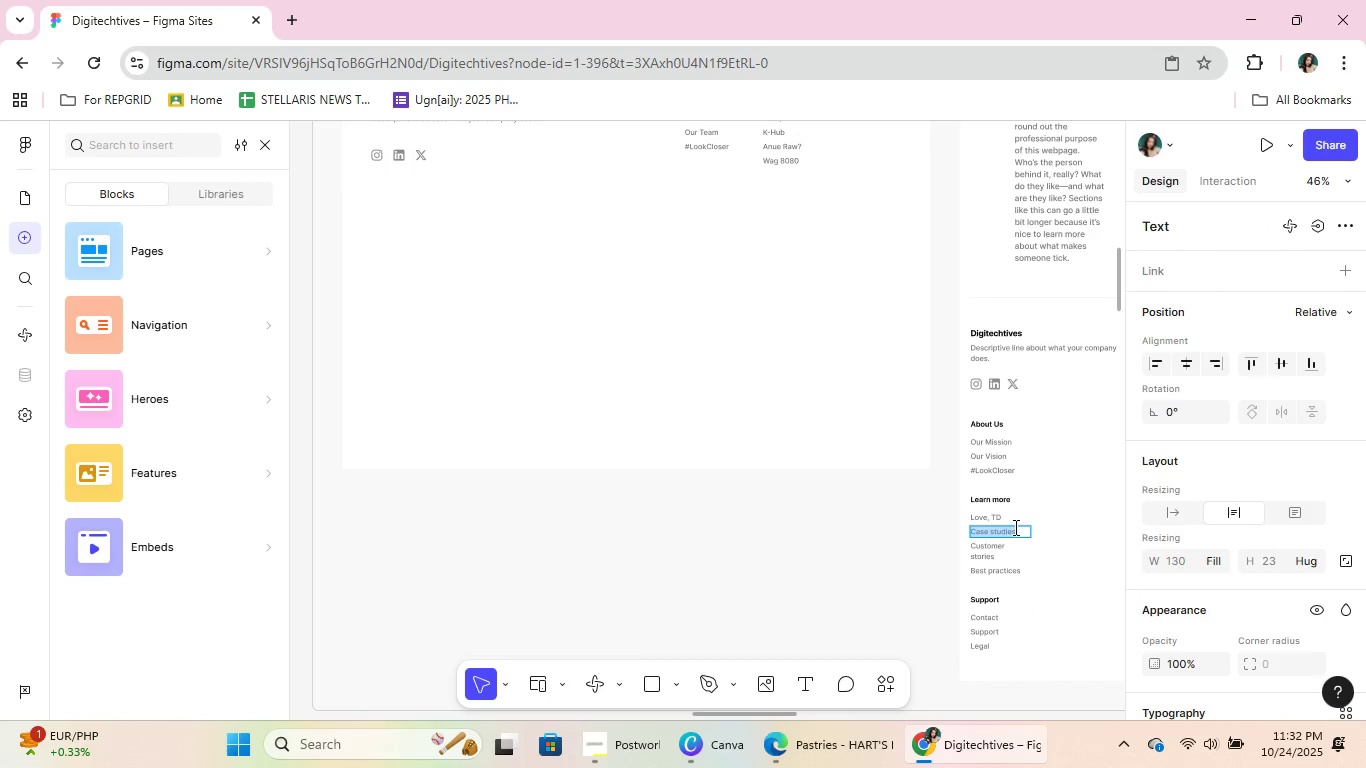 
type(K-Hub)
 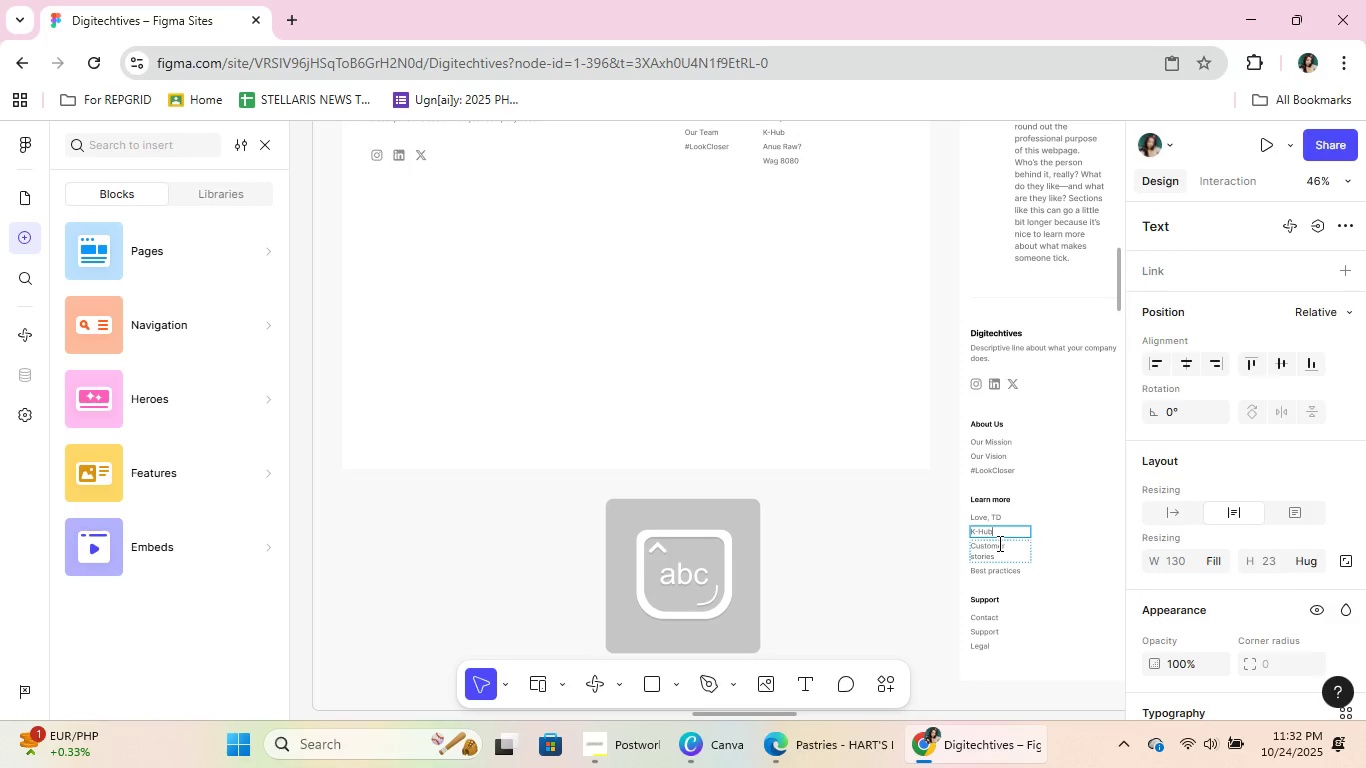 
double_click([998, 543])
 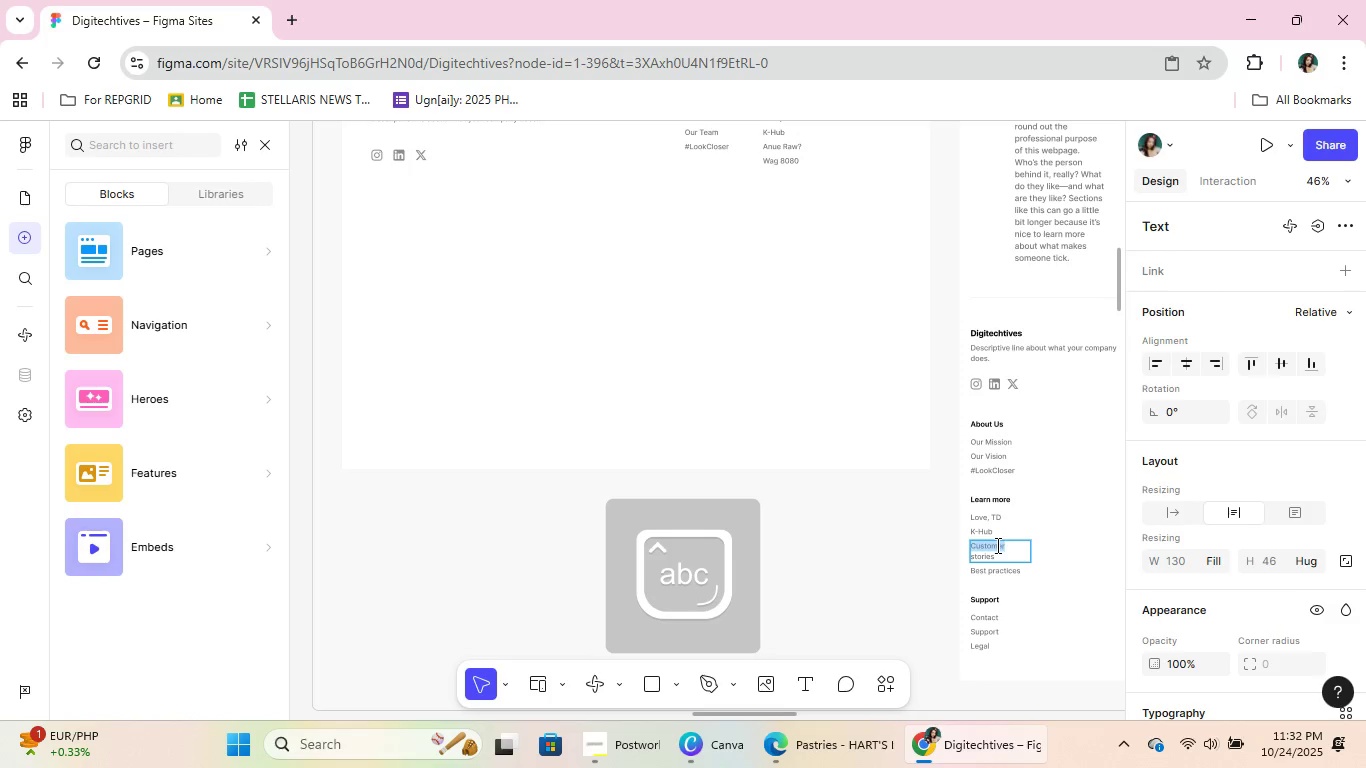 
key(Control+ControlLeft)
 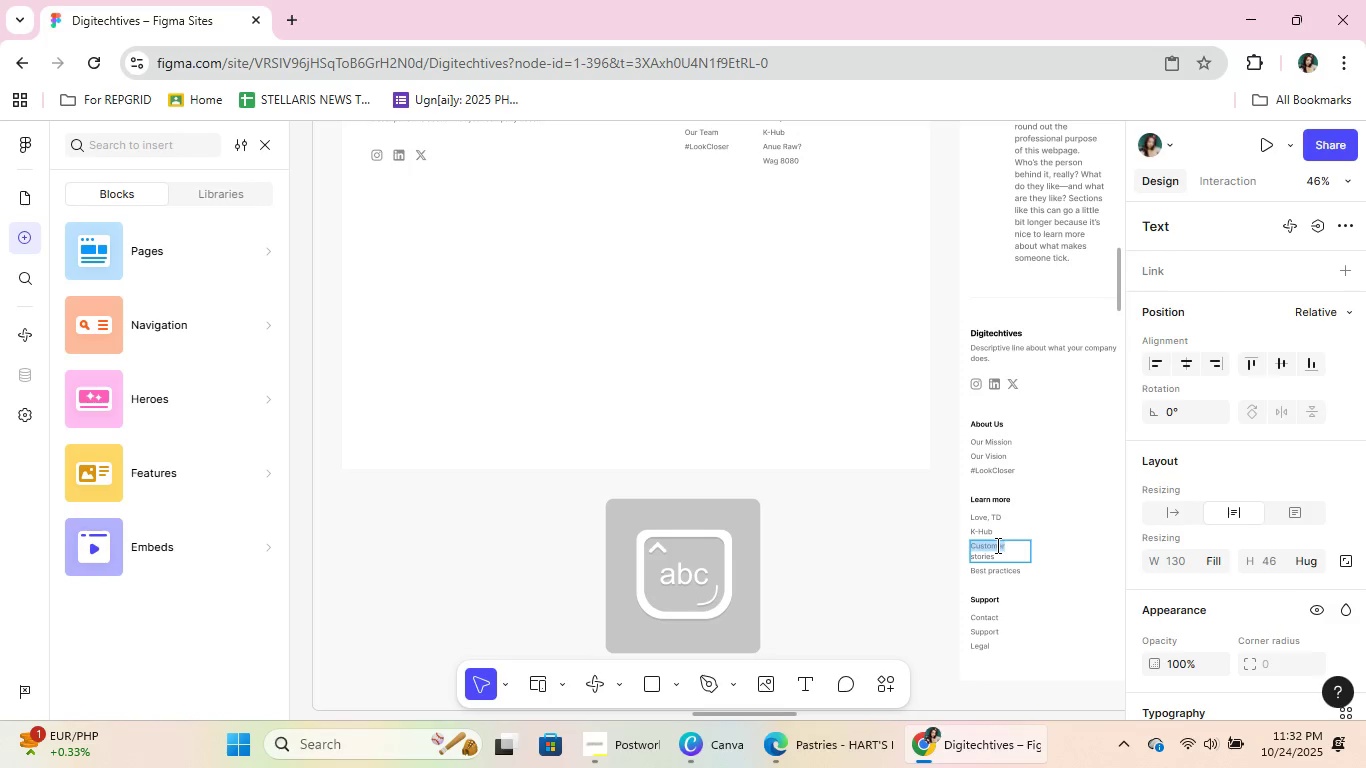 
key(Control+A)
 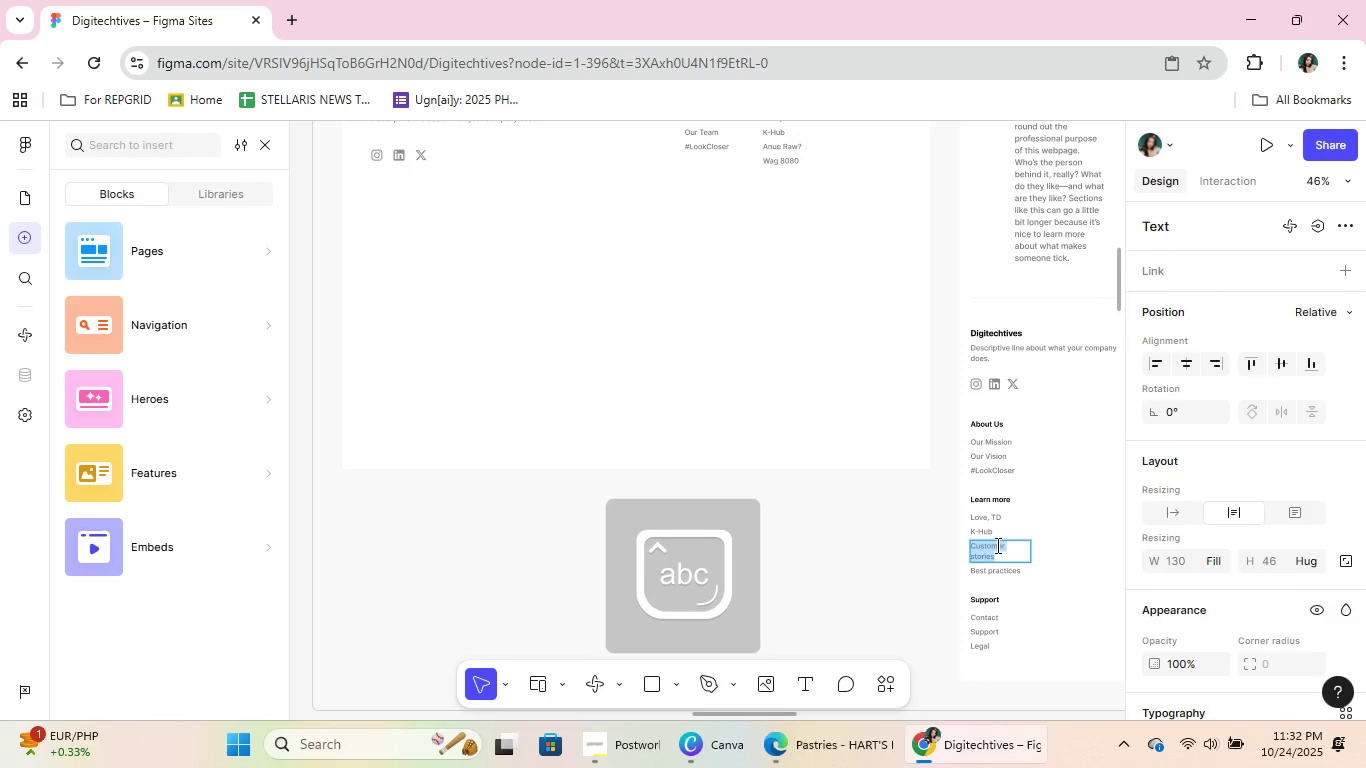 
type(Anue T)
key(Backspace)
type(Raw?)
 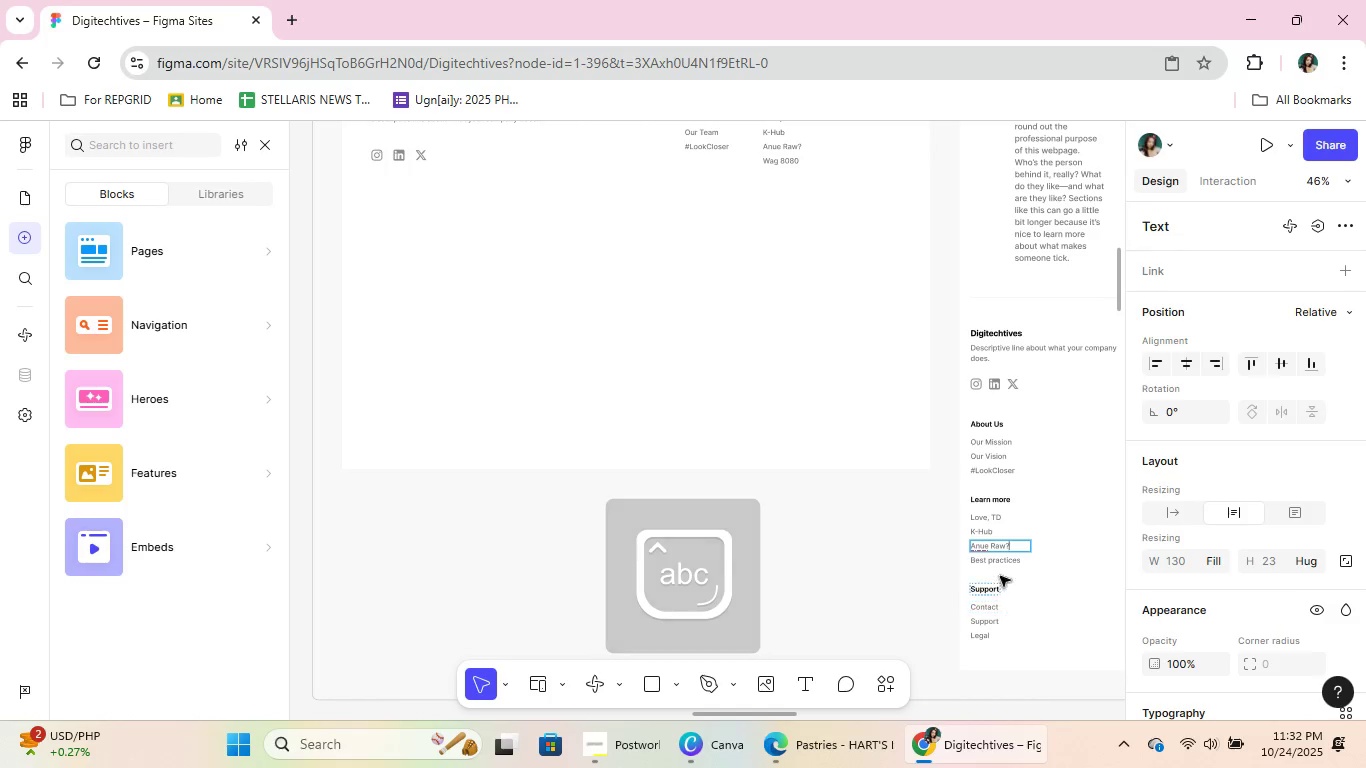 
double_click([1002, 562])
 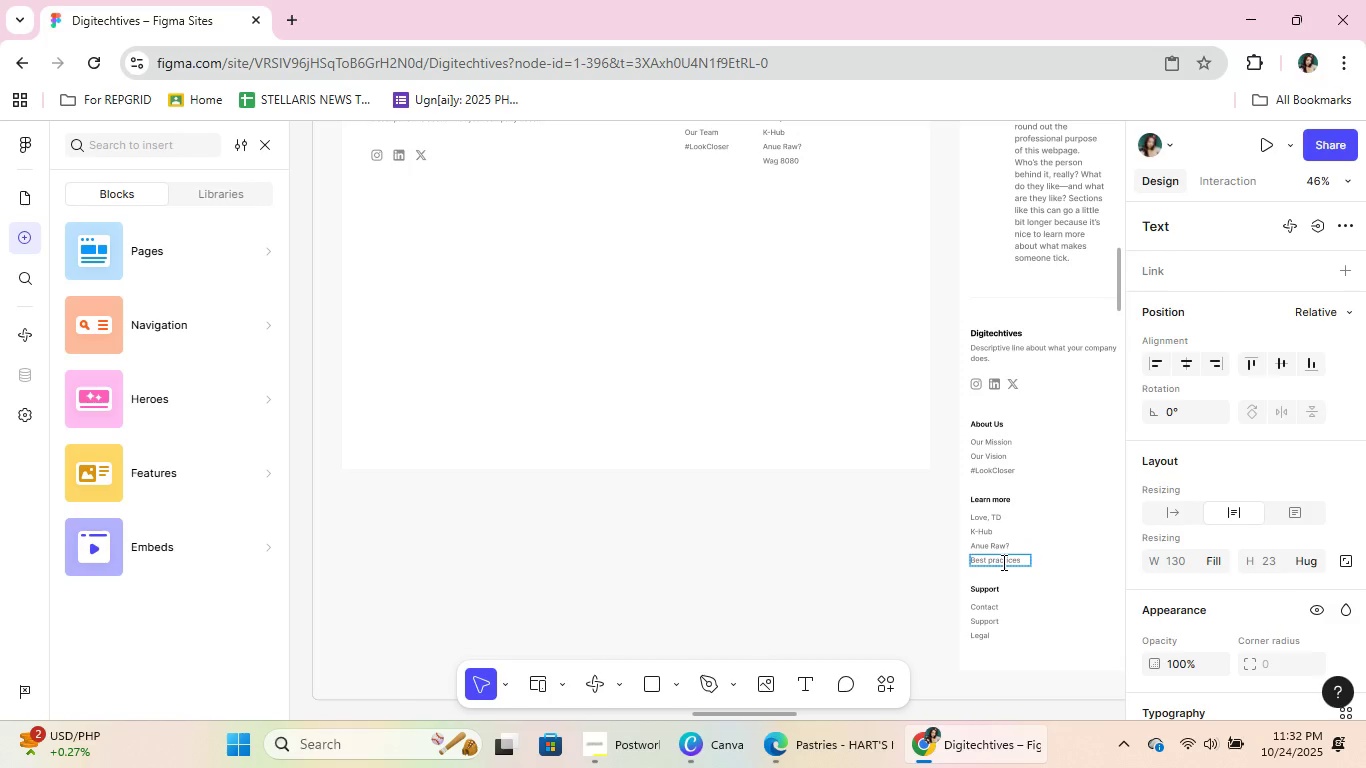 
key(Control+ControlLeft)
 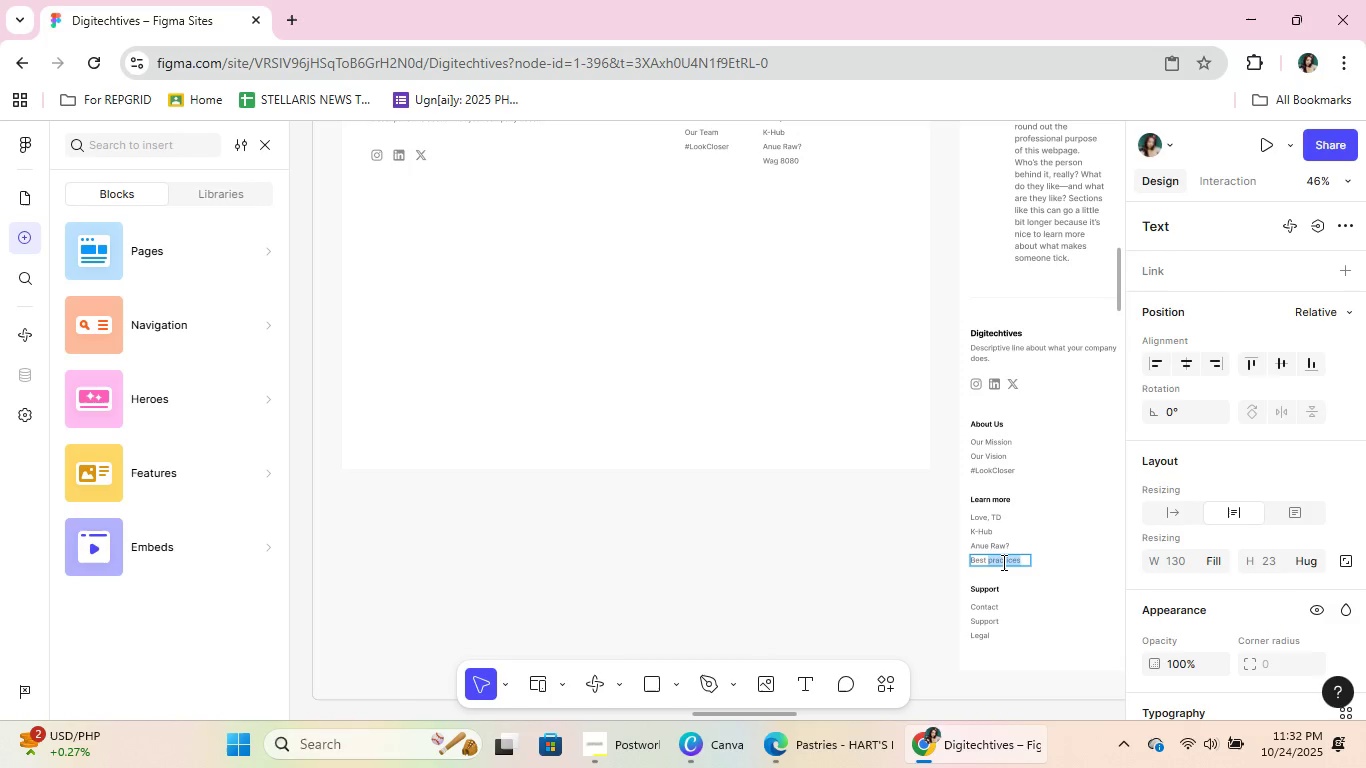 
key(Control+ControlLeft)
 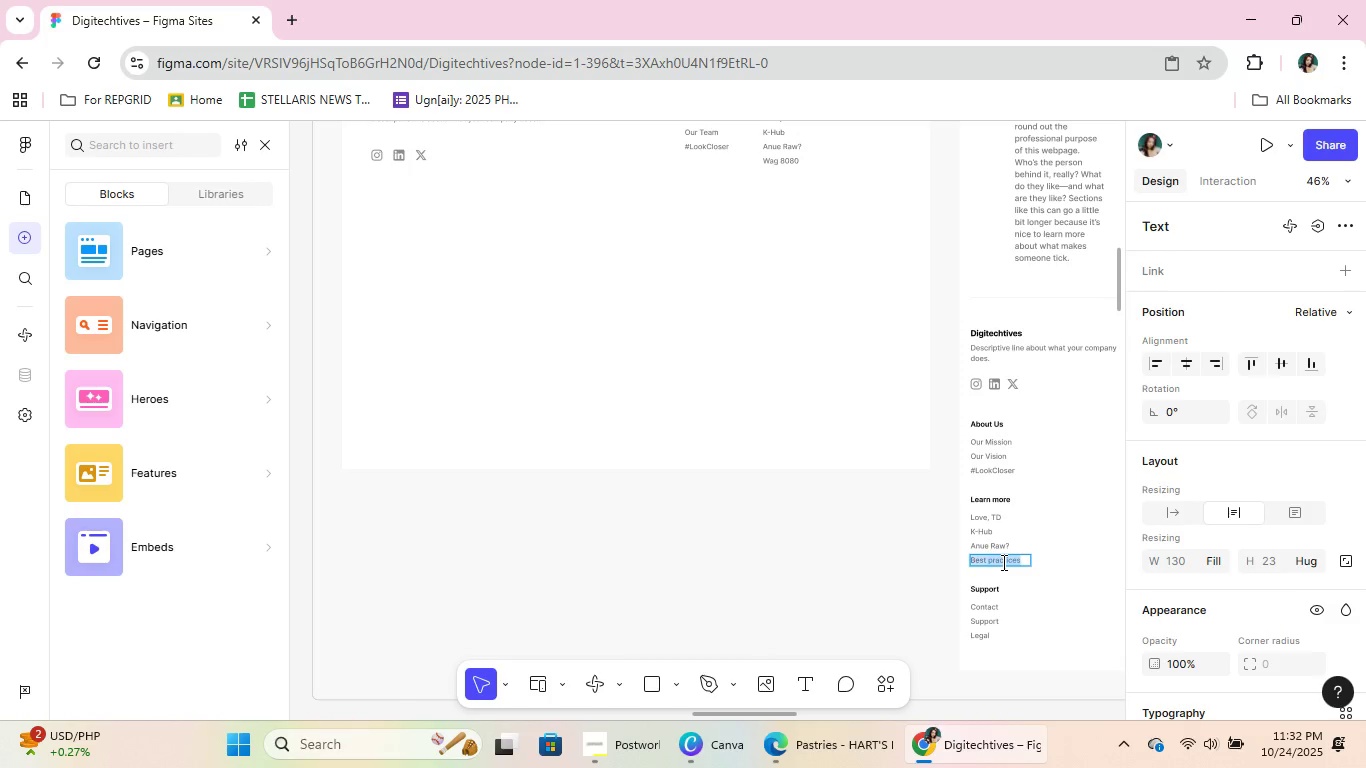 
key(Control+A)
 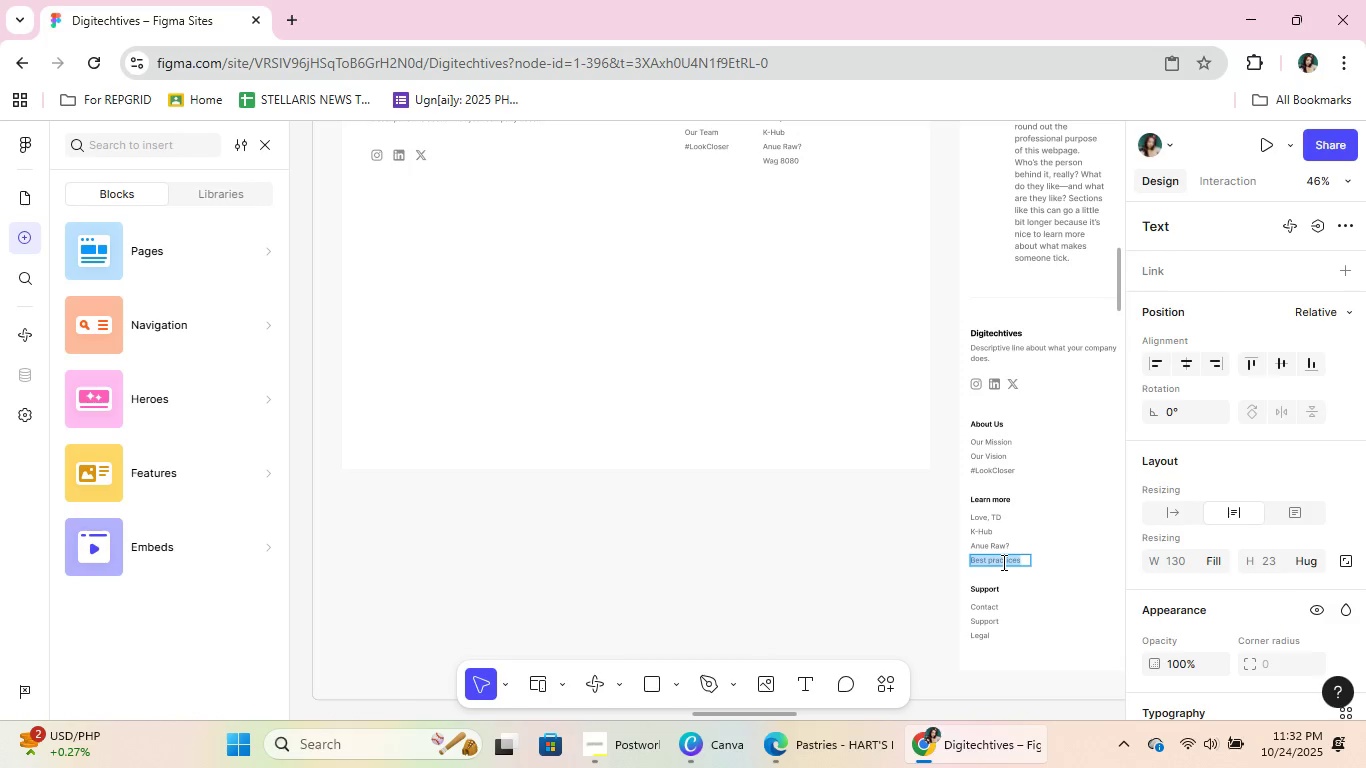 
type(Wag 8080)
 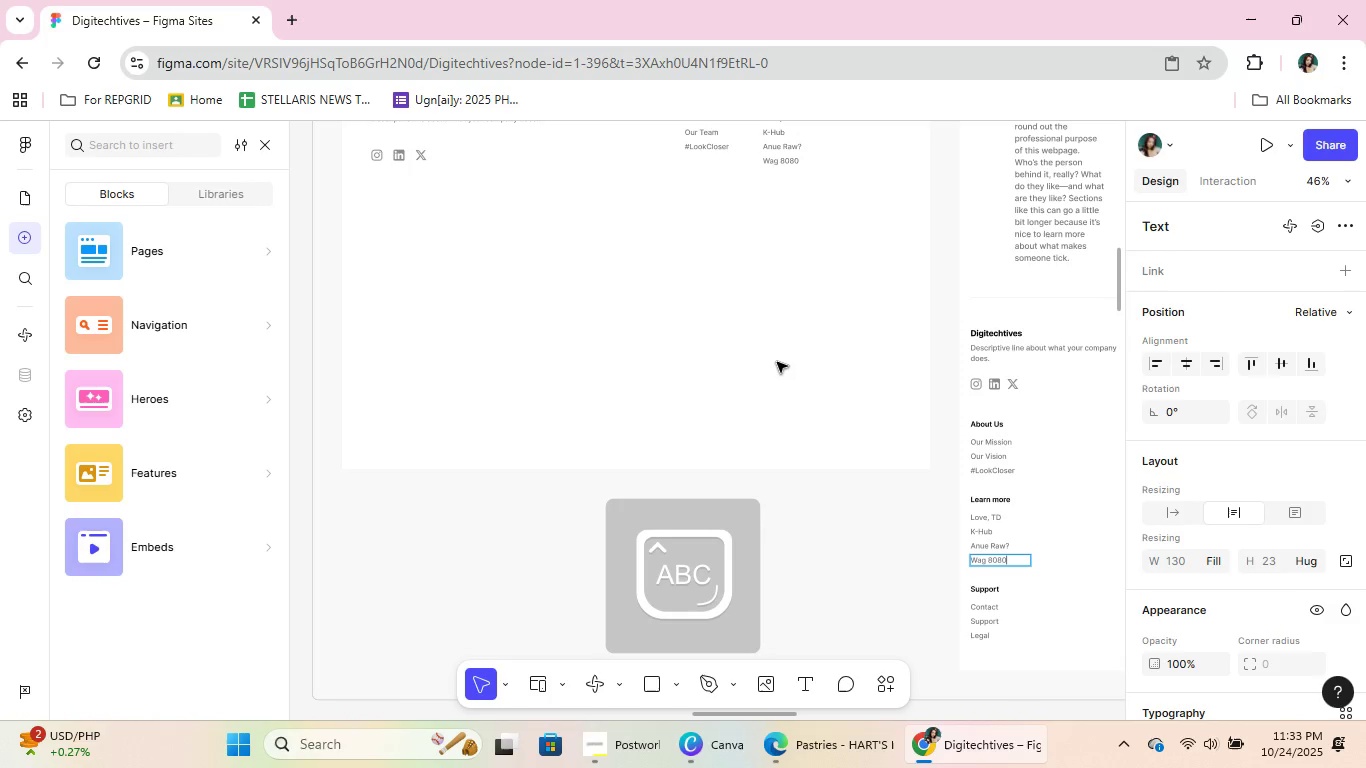 
scroll: coordinate [775, 360], scroll_direction: up, amount: 2.0
 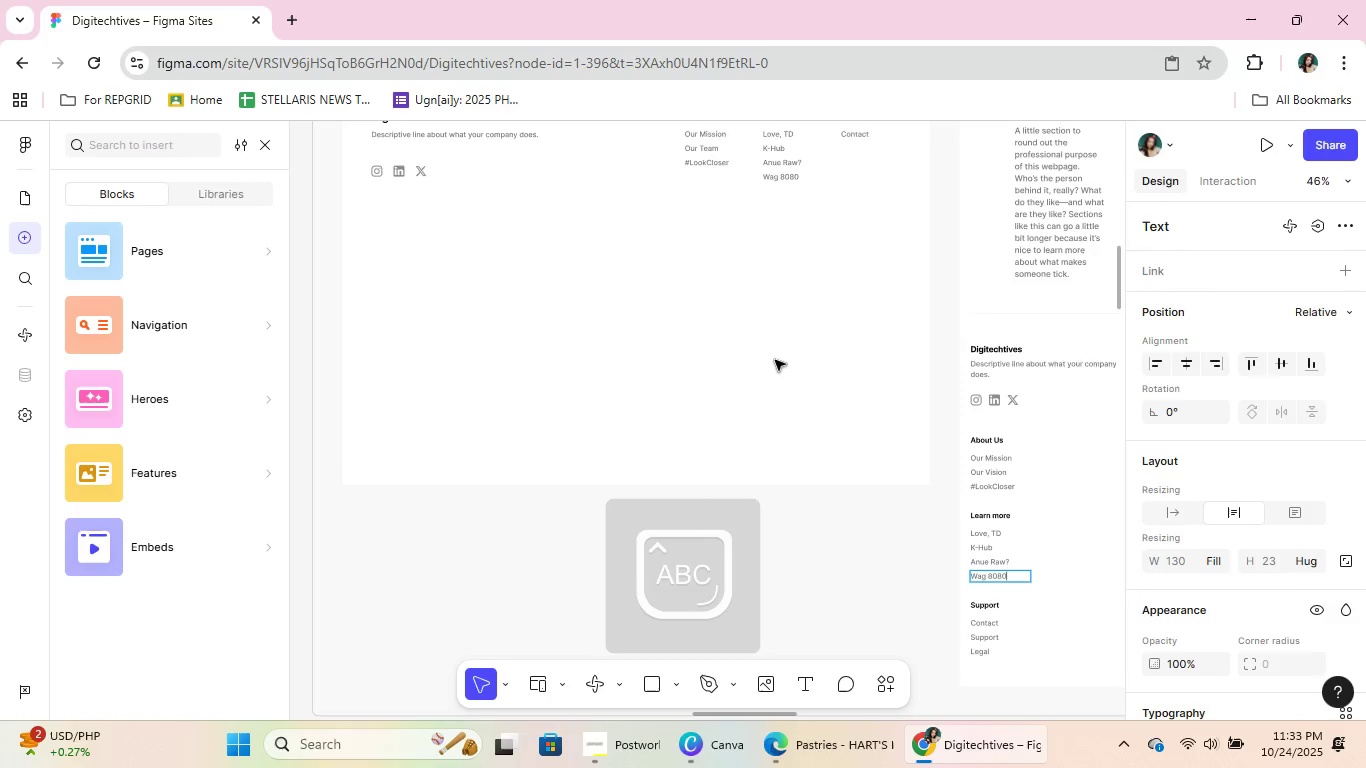 
scroll: coordinate [775, 360], scroll_direction: down, amount: 2.0
 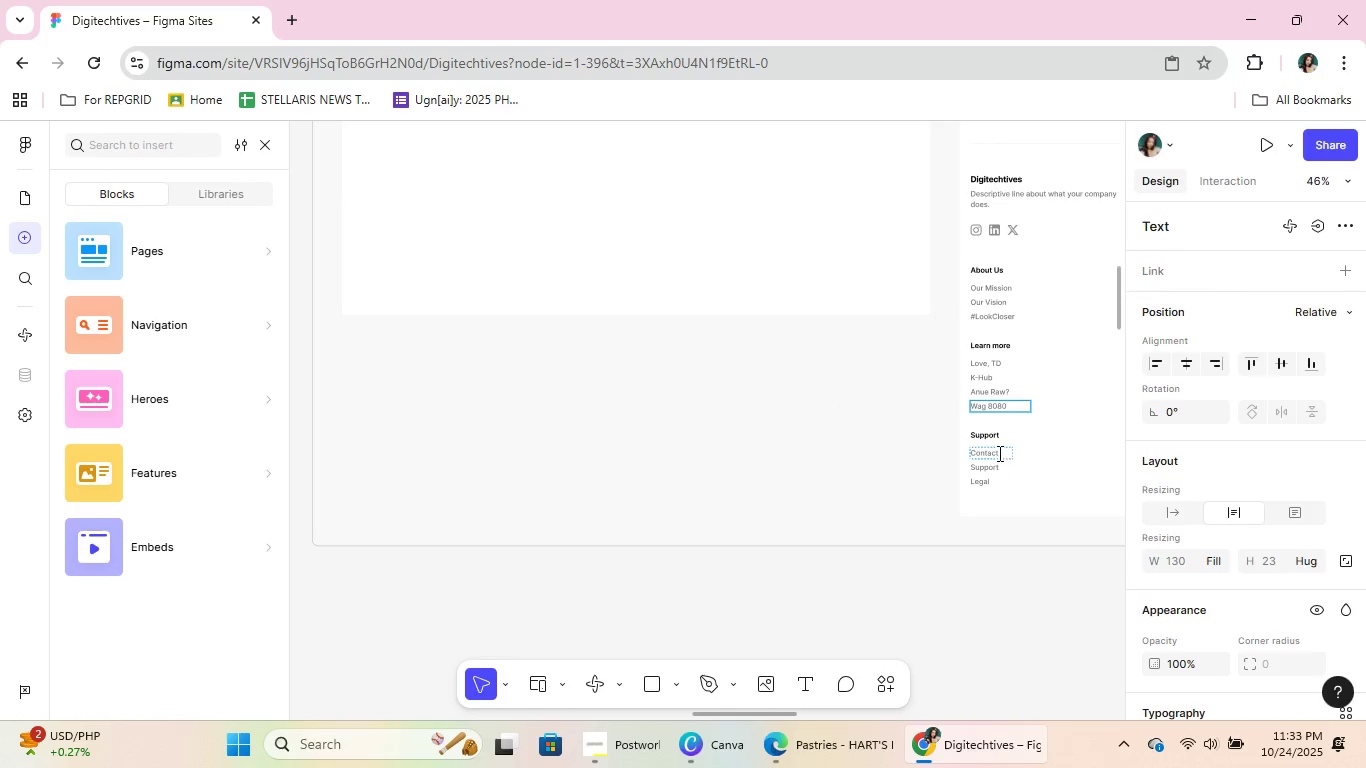 
left_click([998, 453])
 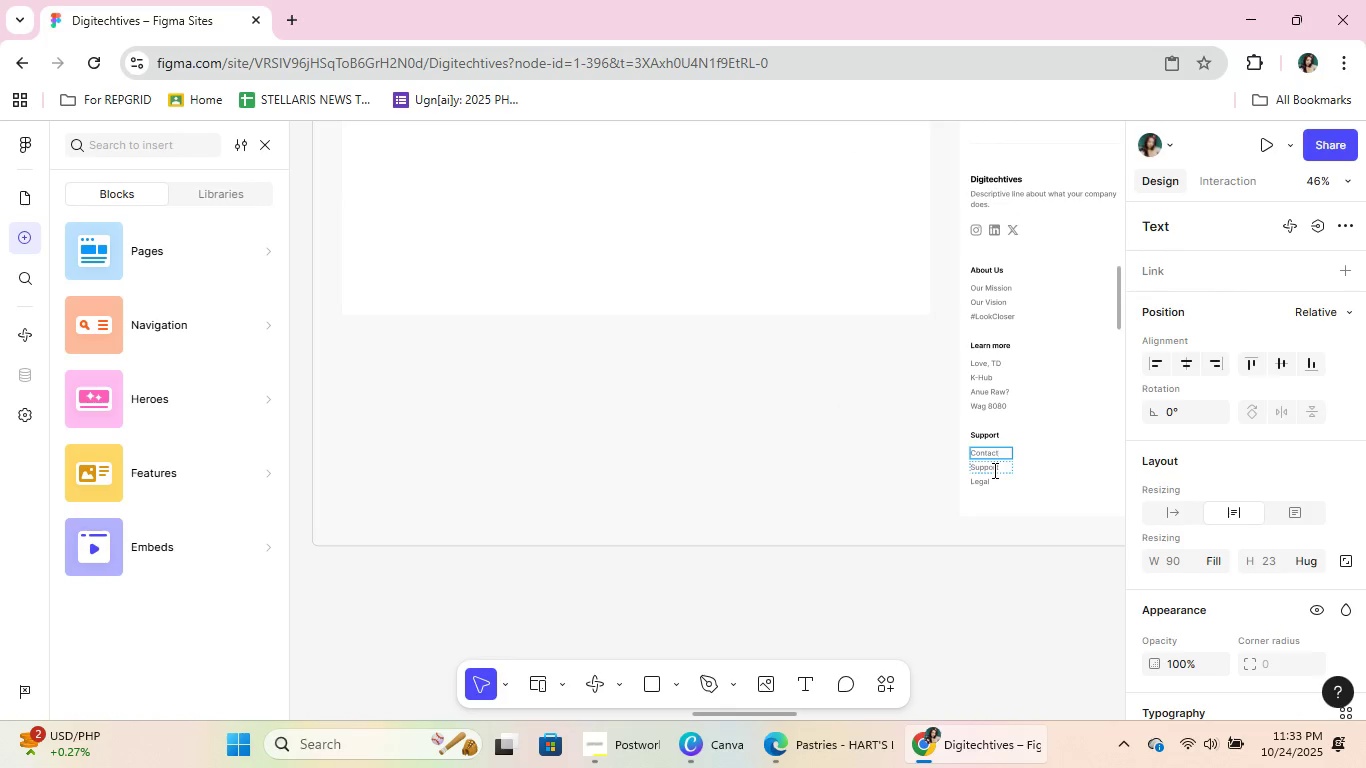 
left_click([993, 470])
 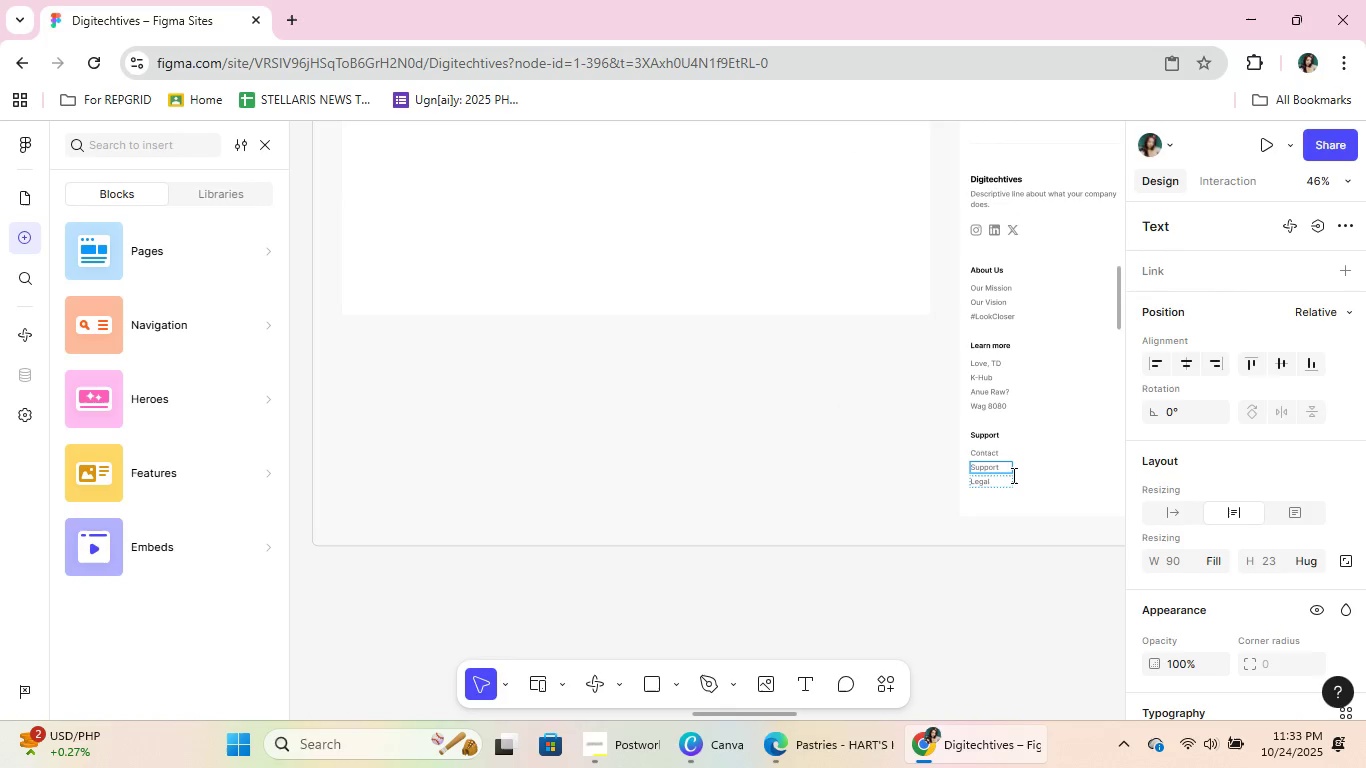 
key(Control+ControlLeft)
 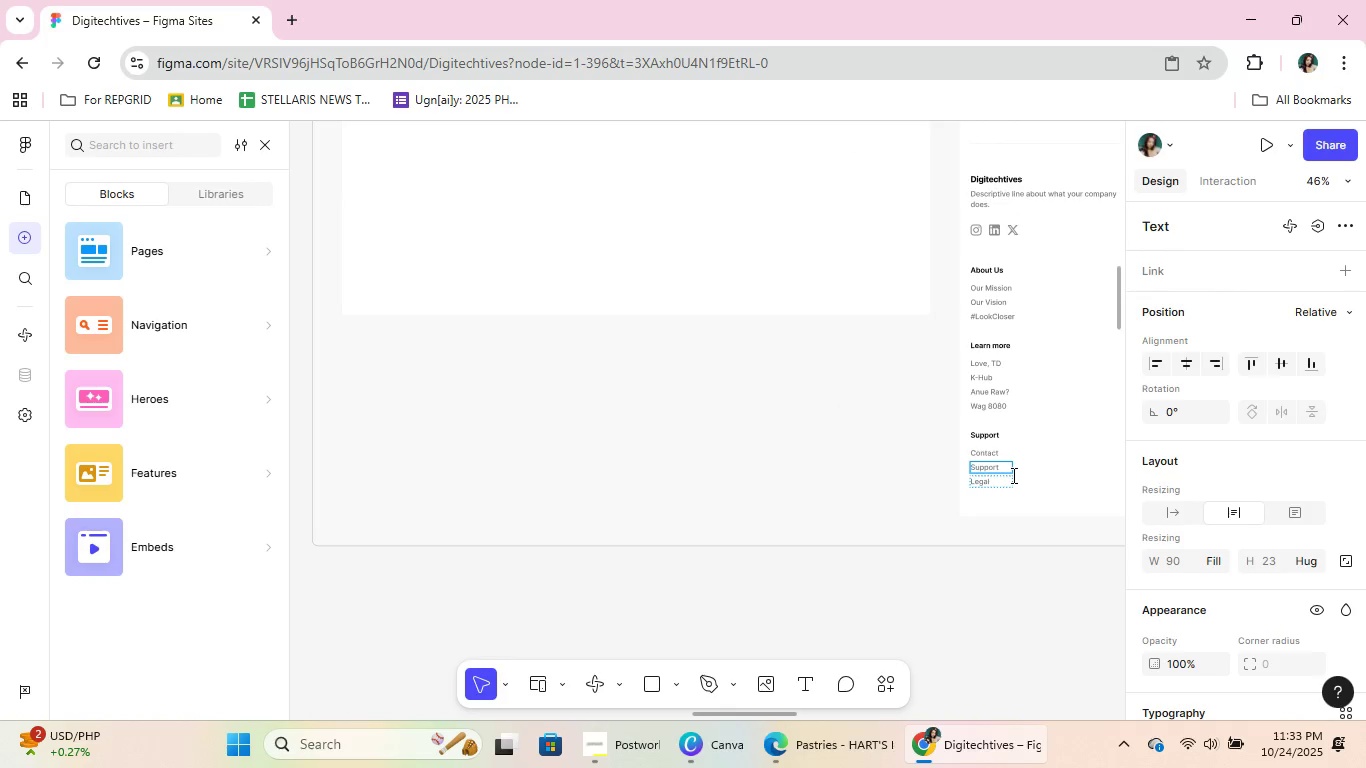 
key(Control+A)
 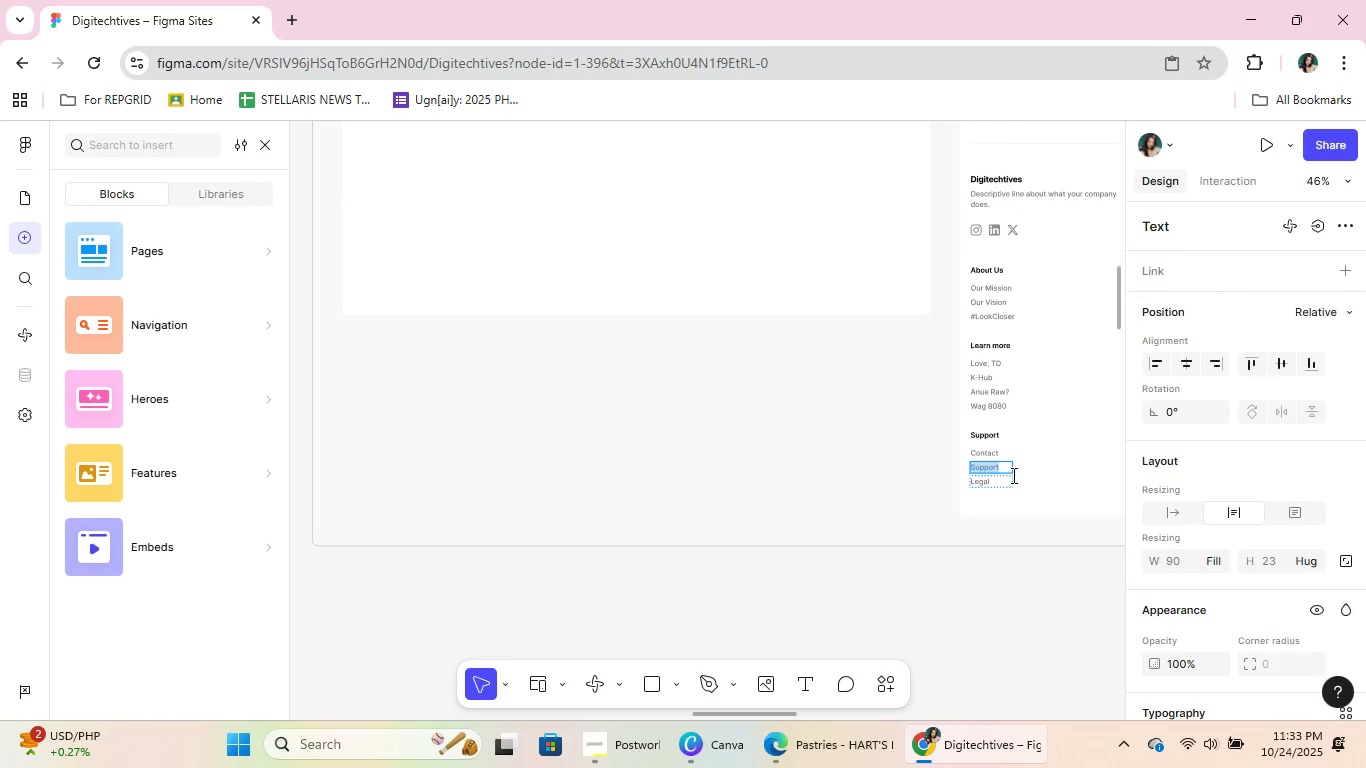 
key(Backspace)
 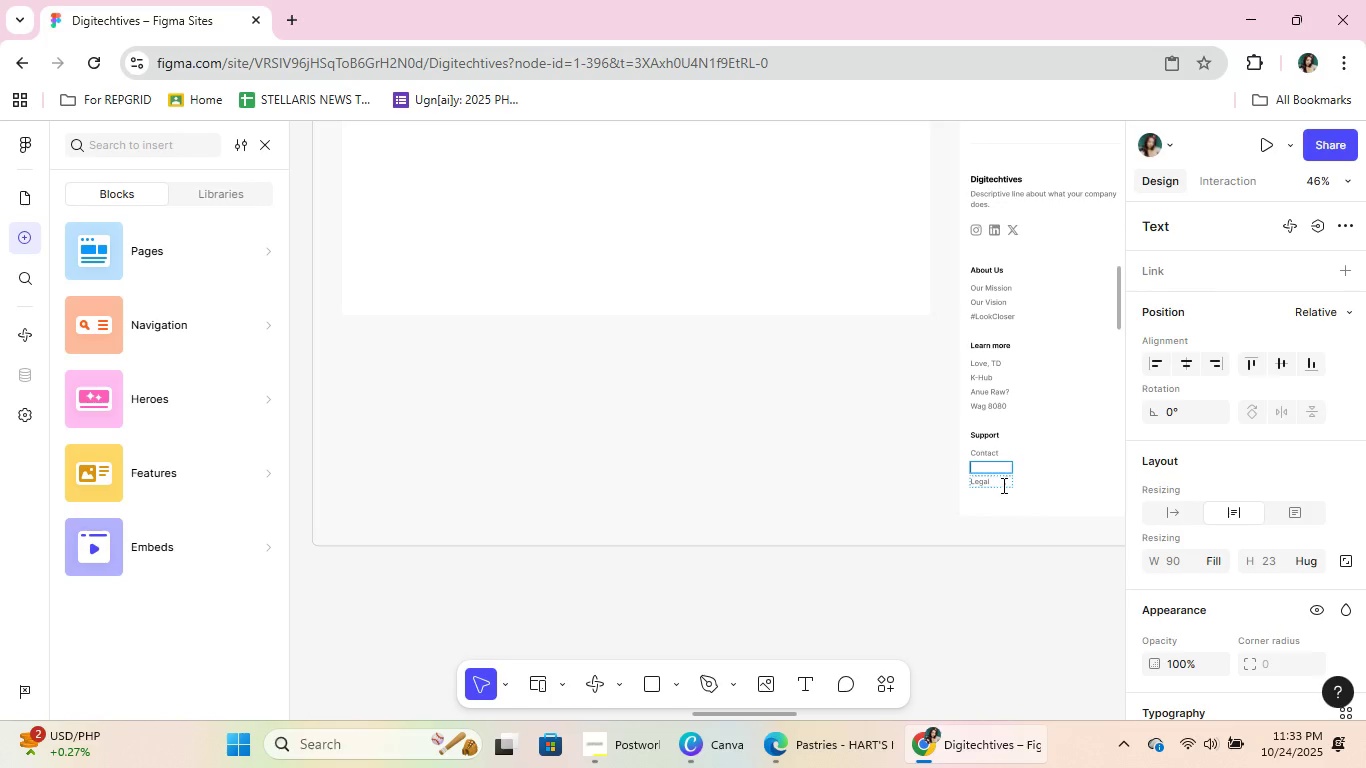 
left_click([992, 490])
 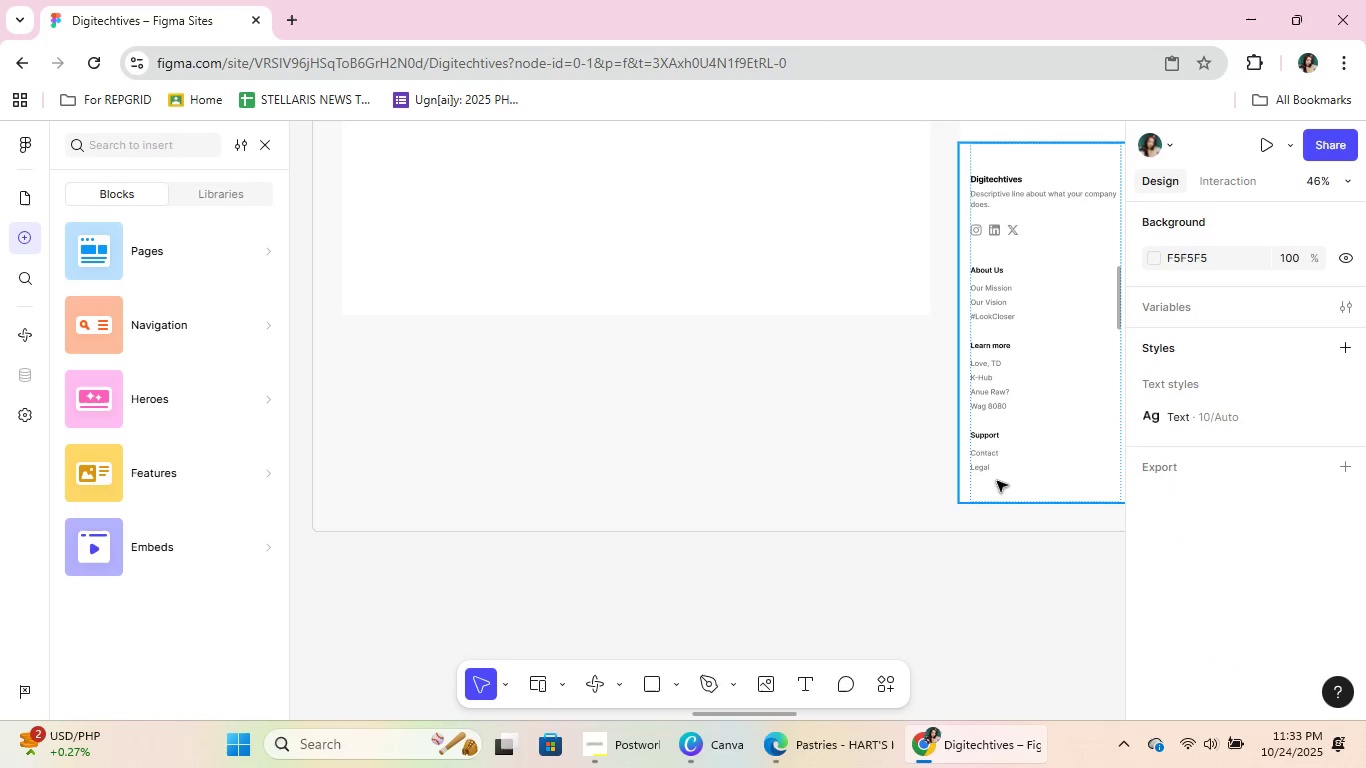 
double_click([987, 466])
 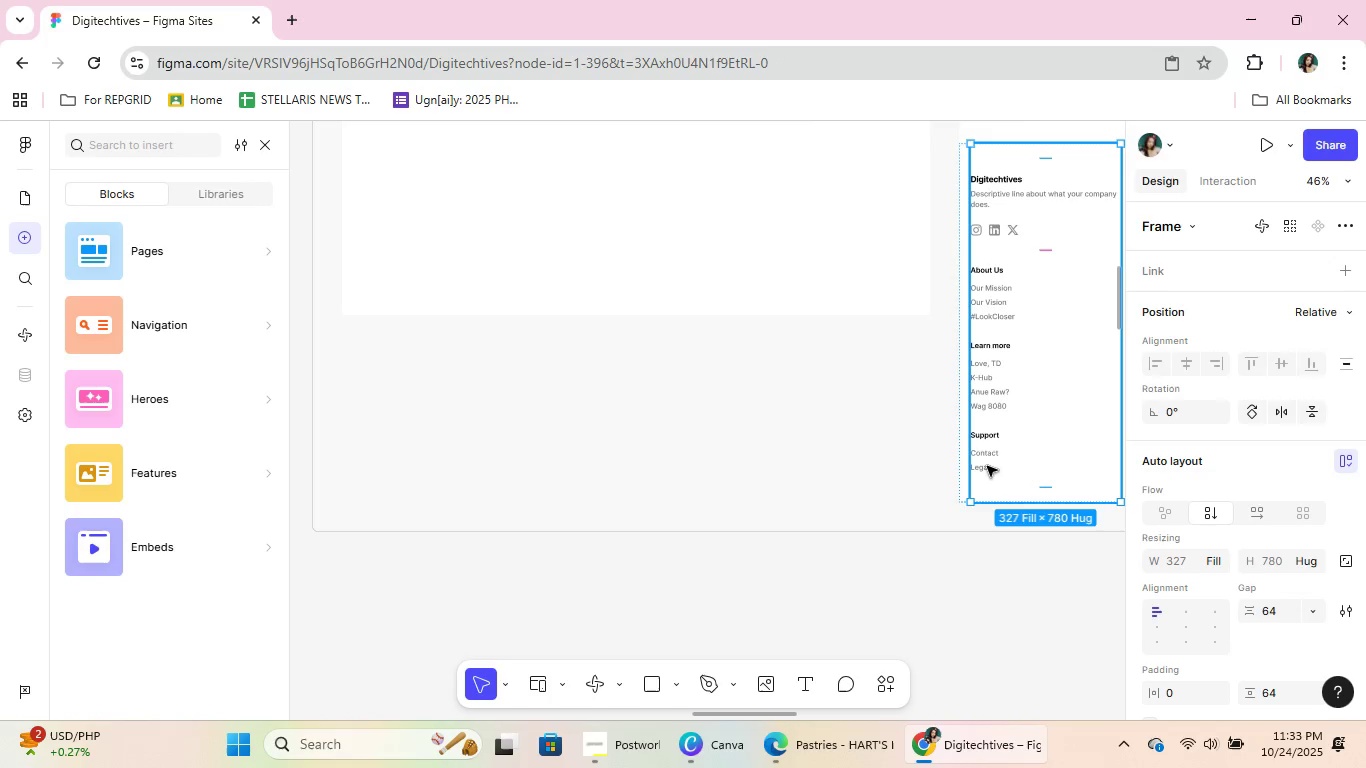 
double_click([987, 466])
 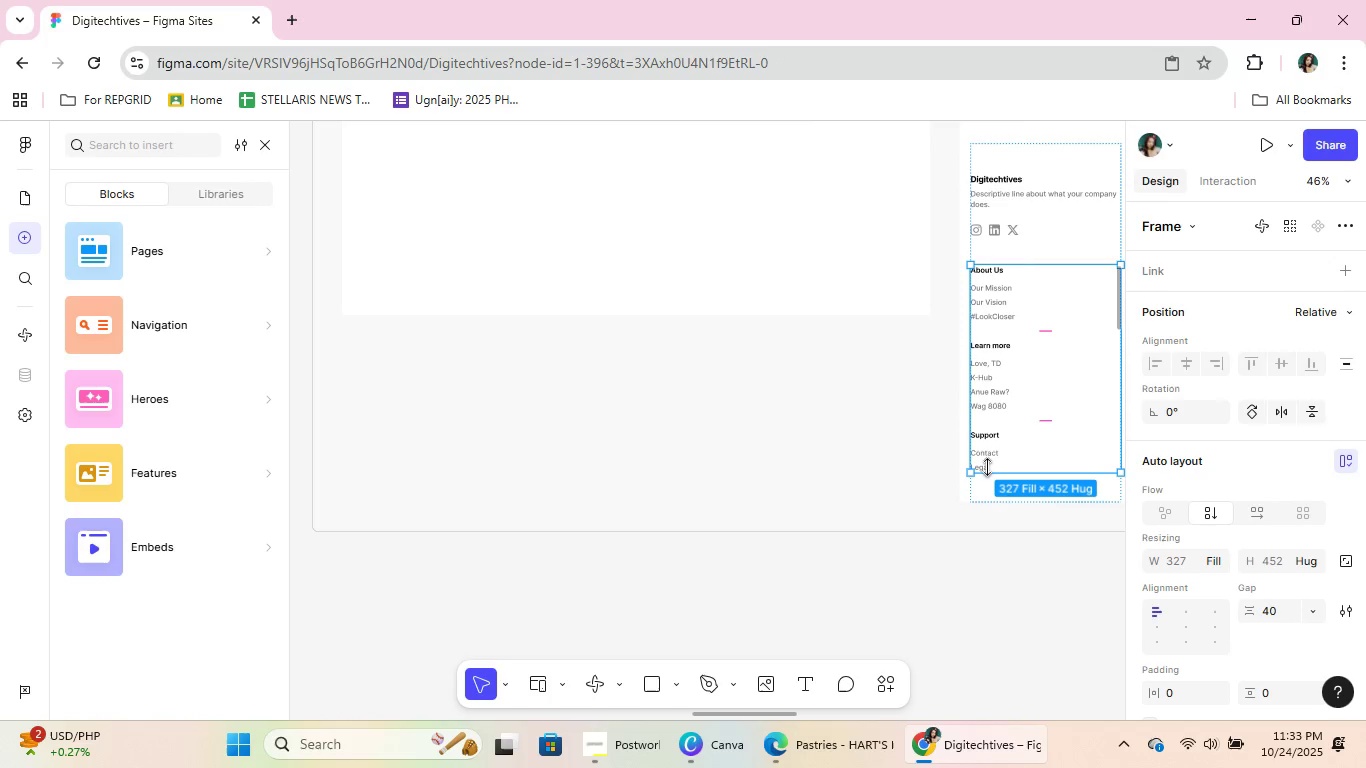 
double_click([987, 467])
 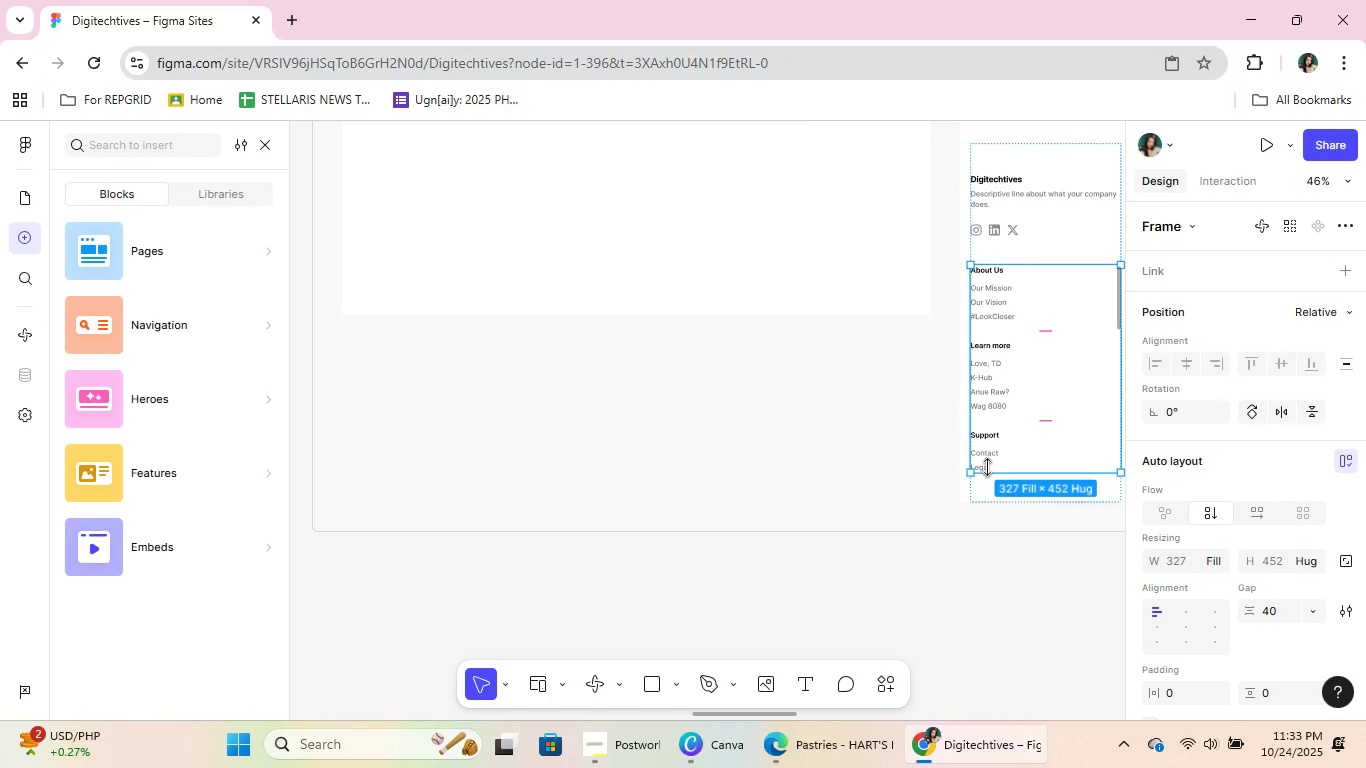 
triple_click([987, 467])
 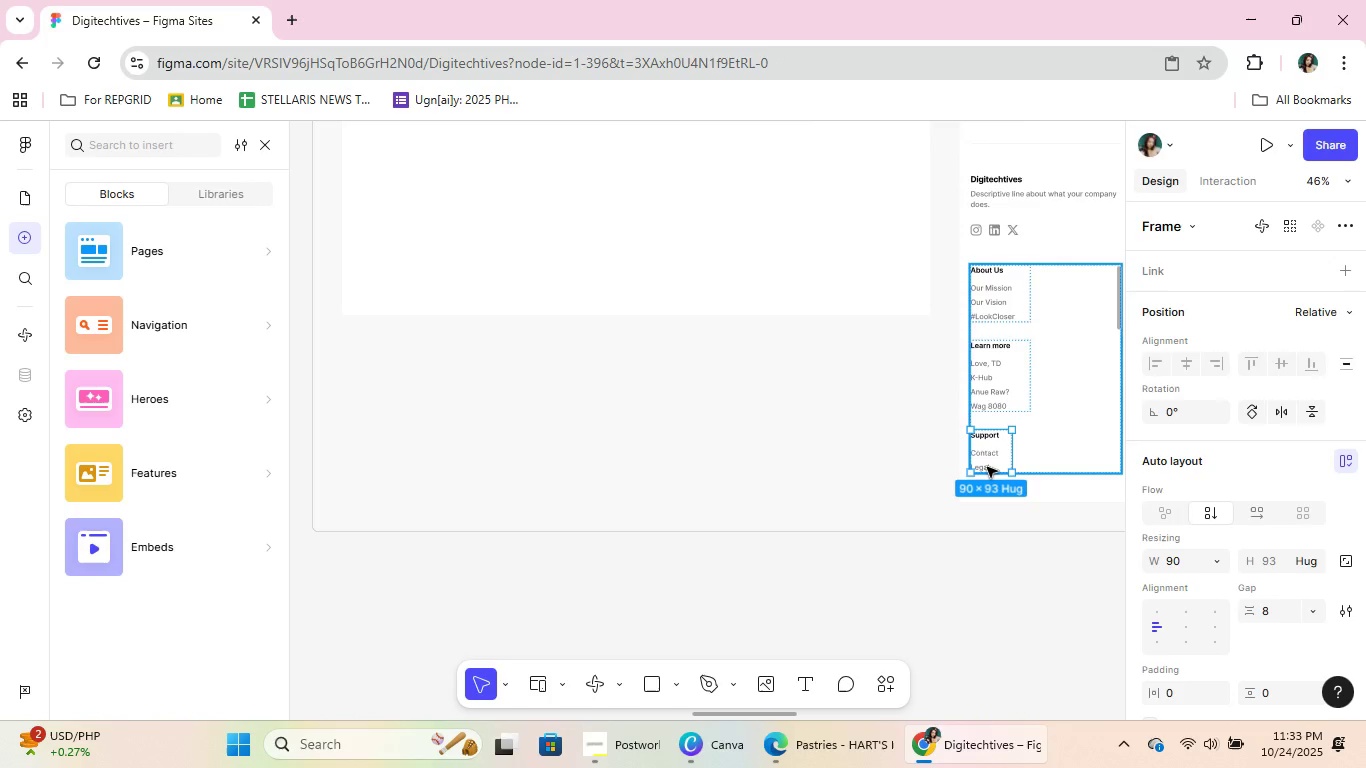 
triple_click([987, 467])
 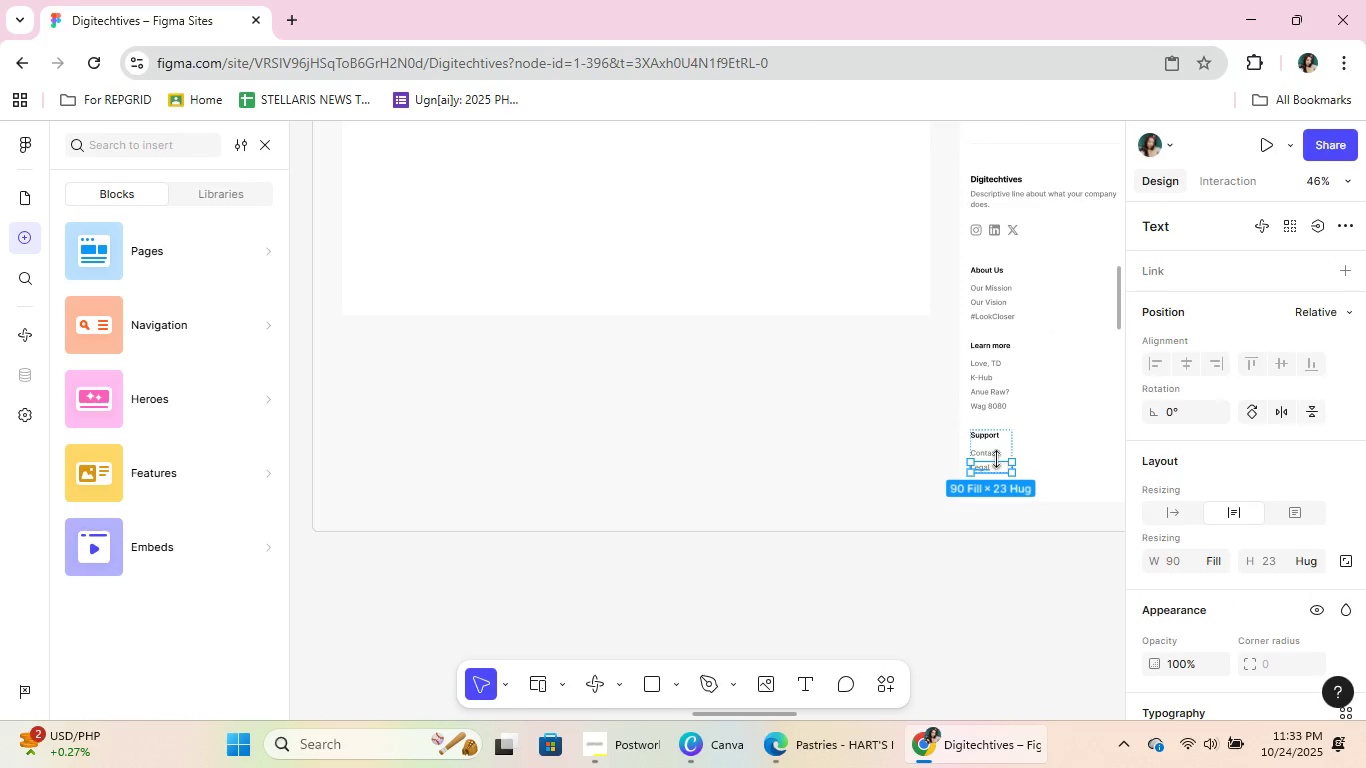 
key(Backspace)
 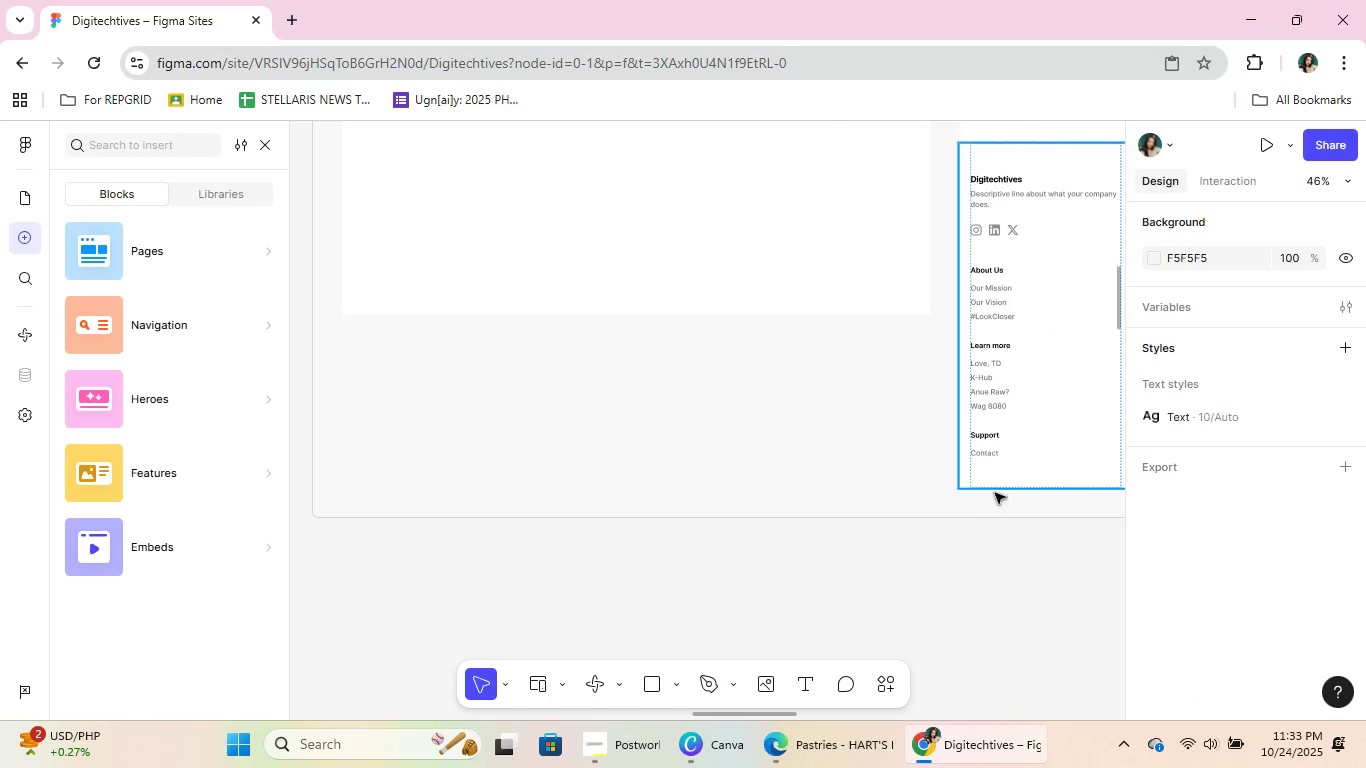 
left_click([978, 542])
 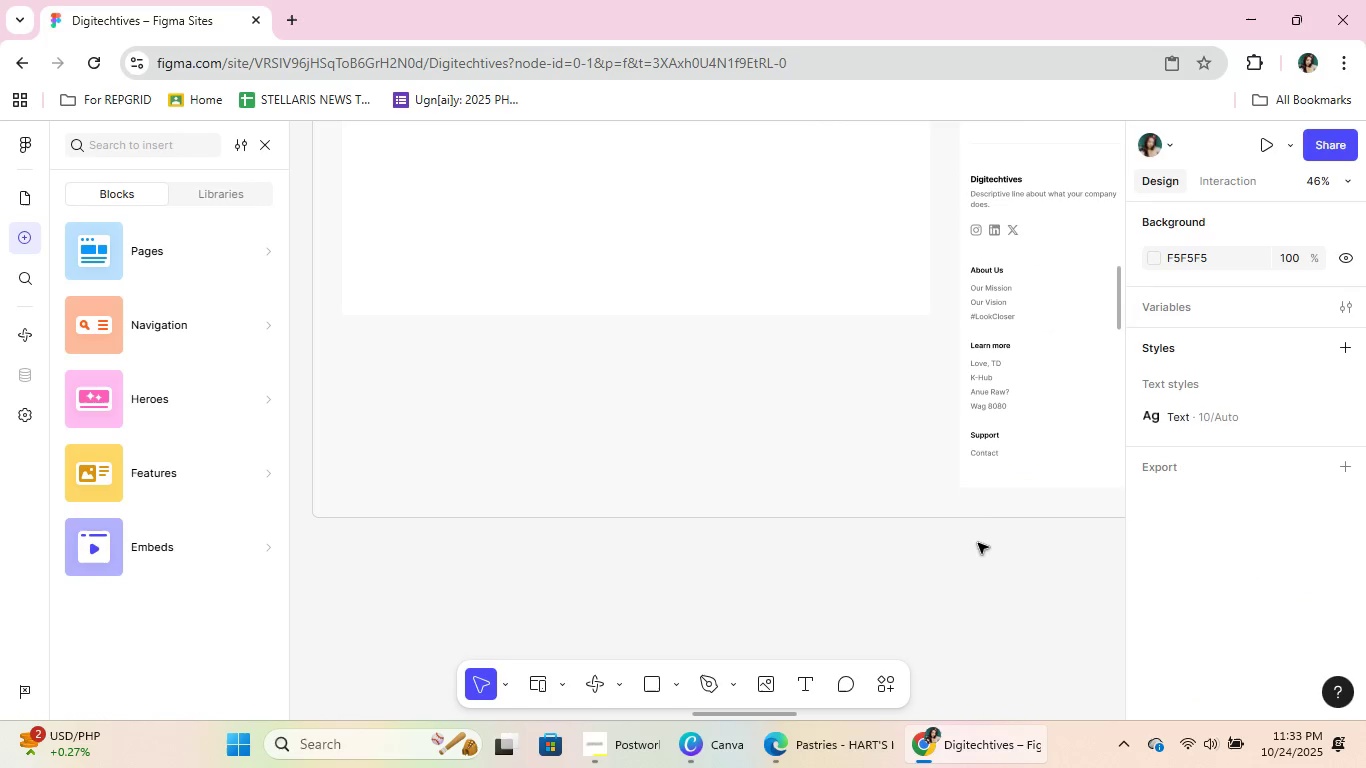 
hold_key(key=ControlLeft, duration=0.51)
scroll: coordinate [990, 522], scroll_direction: down, amount: 5.0
 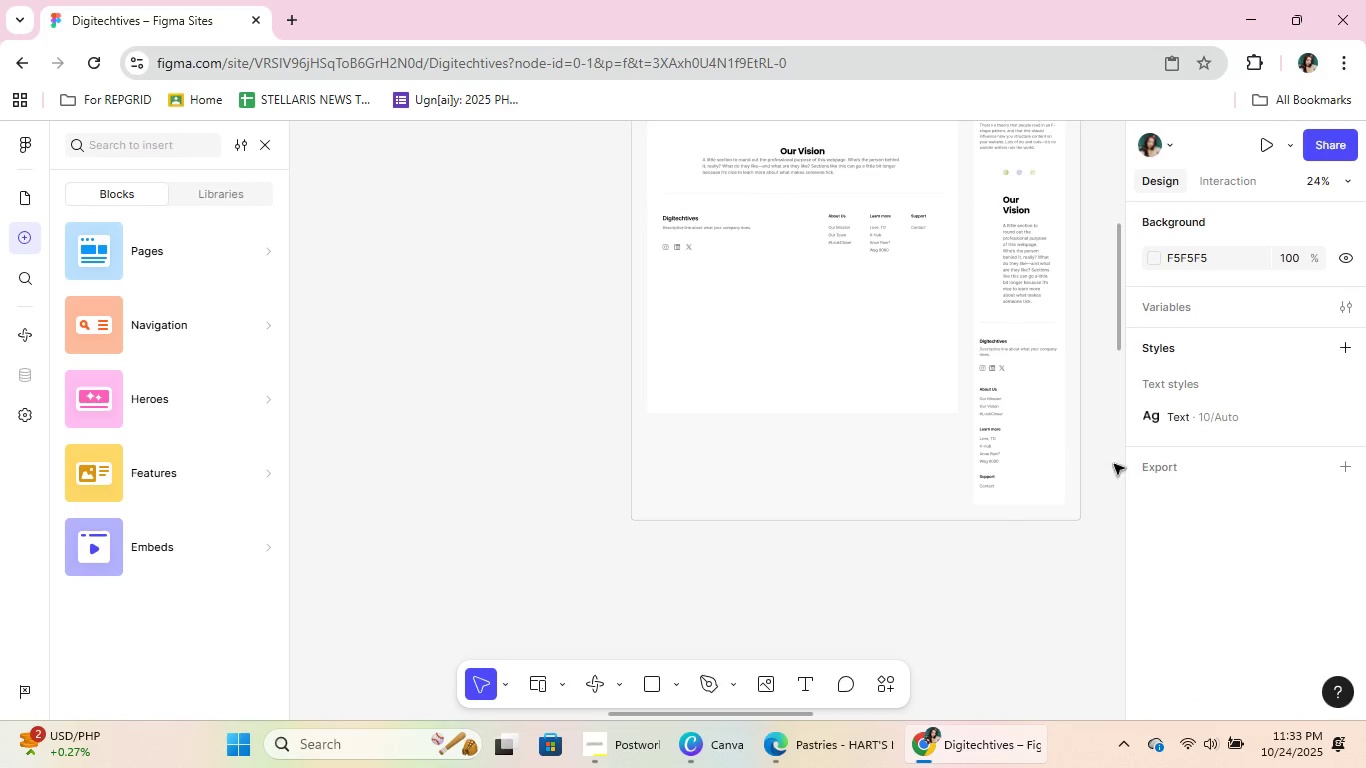 
scroll: coordinate [1111, 419], scroll_direction: up, amount: 6.0
 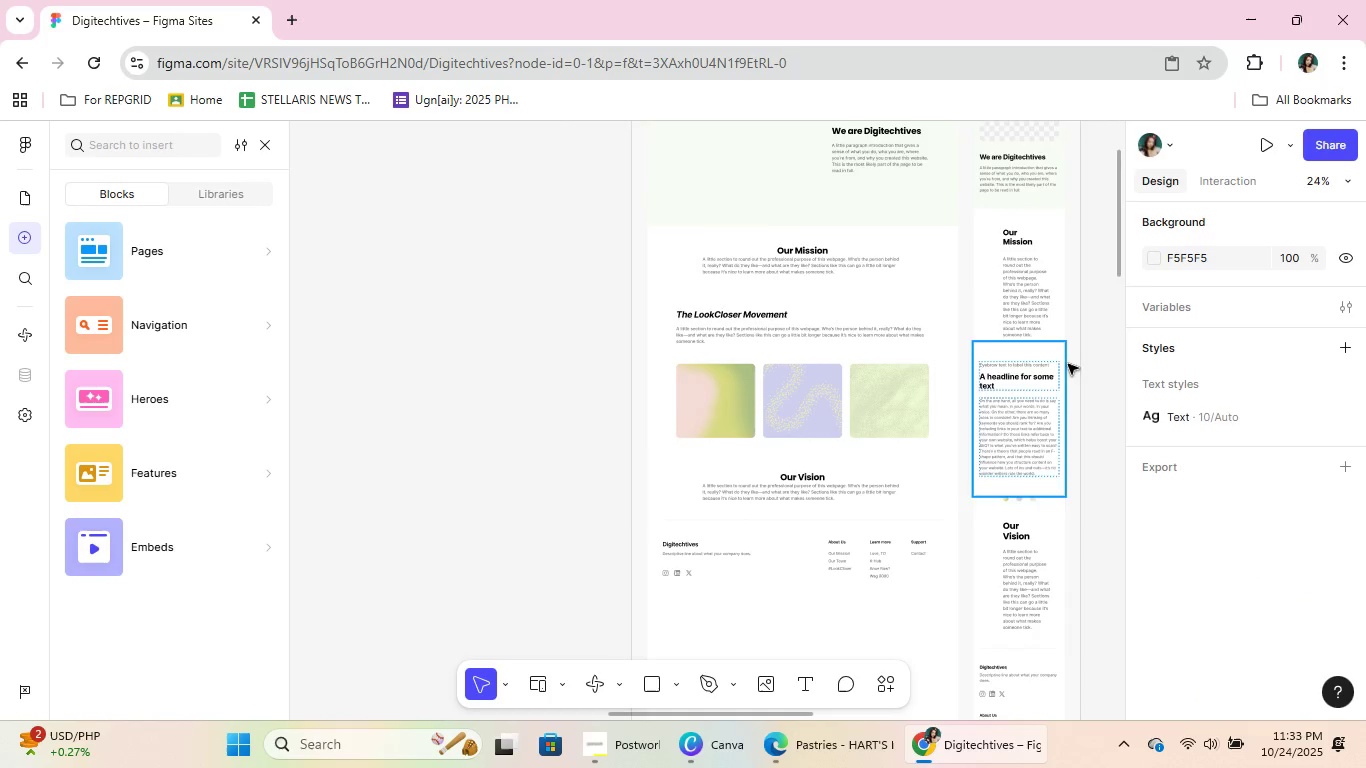 
scroll: coordinate [1068, 364], scroll_direction: down, amount: 1.0
 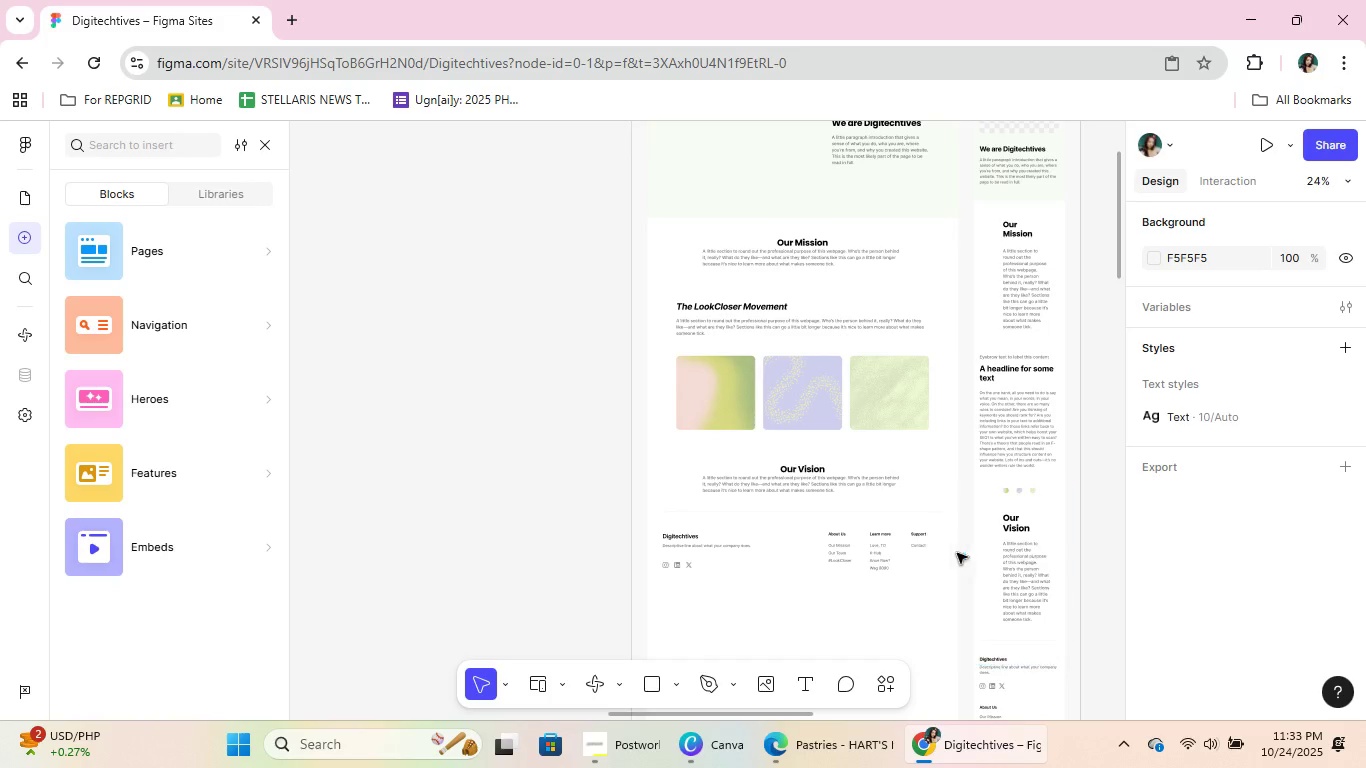 
scroll: coordinate [903, 513], scroll_direction: up, amount: 5.0
 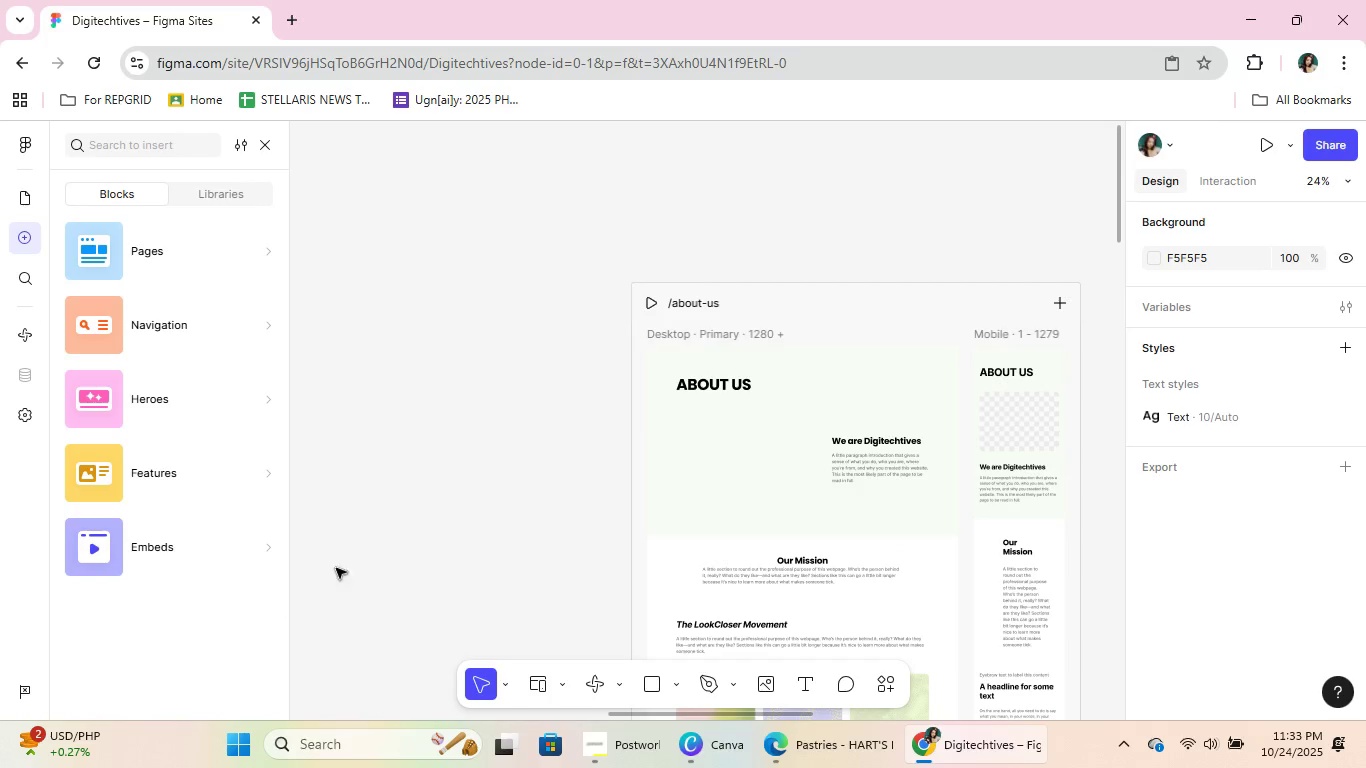 
scroll: coordinate [798, 496], scroll_direction: down, amount: 10.0
 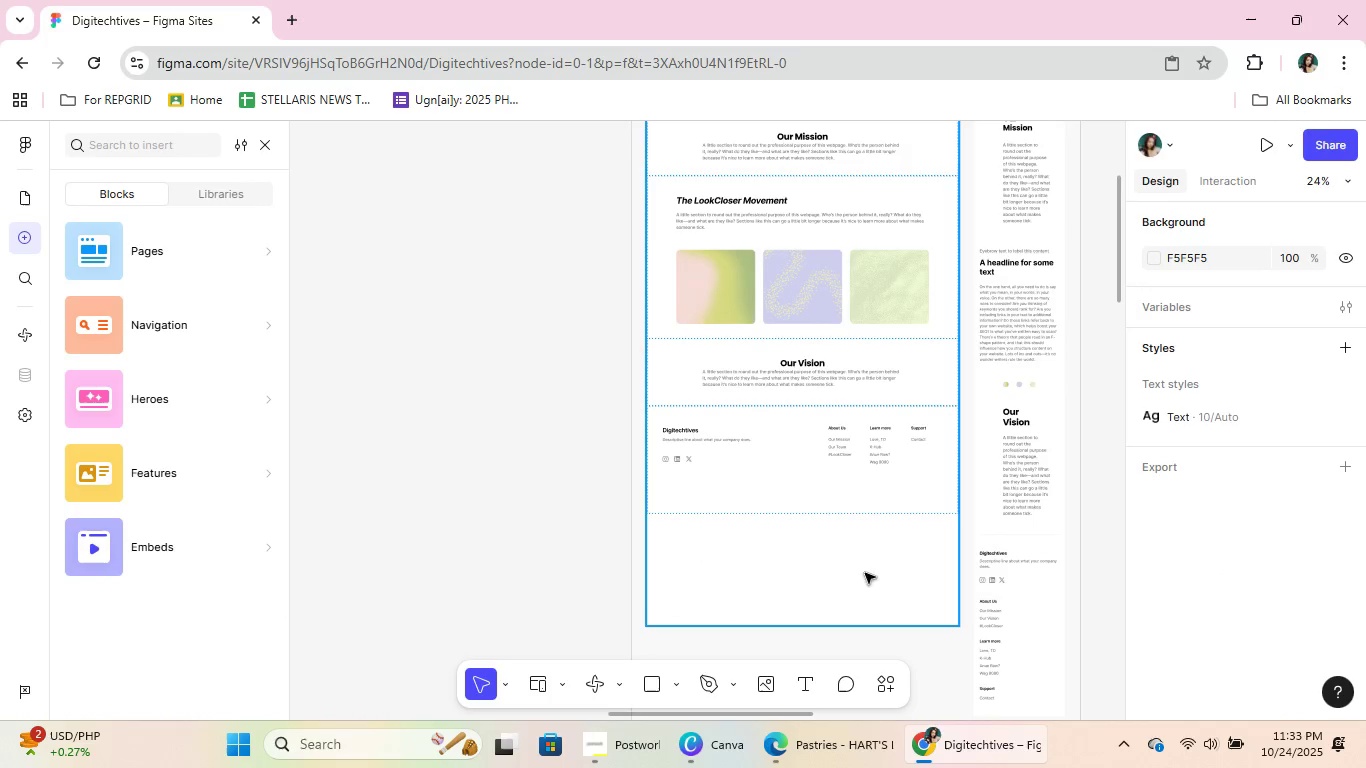 
scroll: coordinate [912, 355], scroll_direction: up, amount: 9.0
 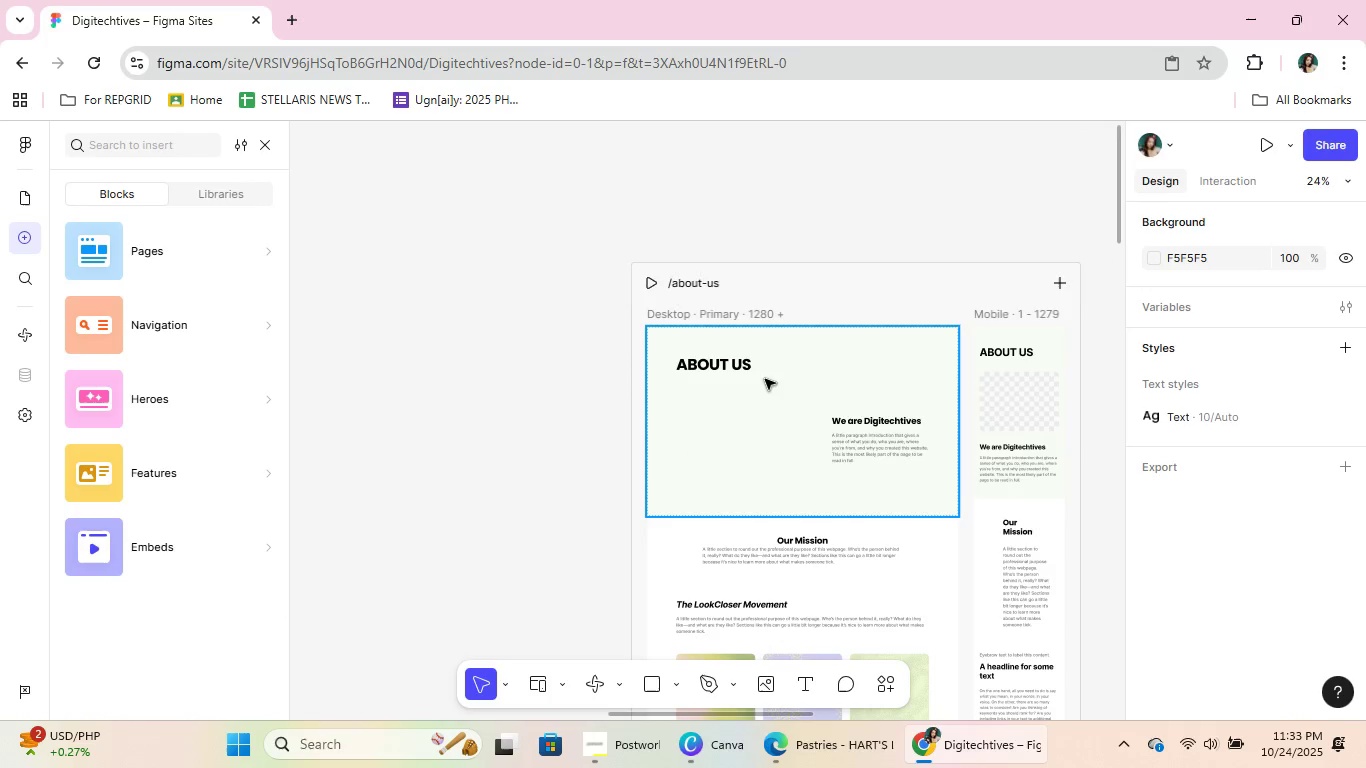 
left_click([779, 351])
 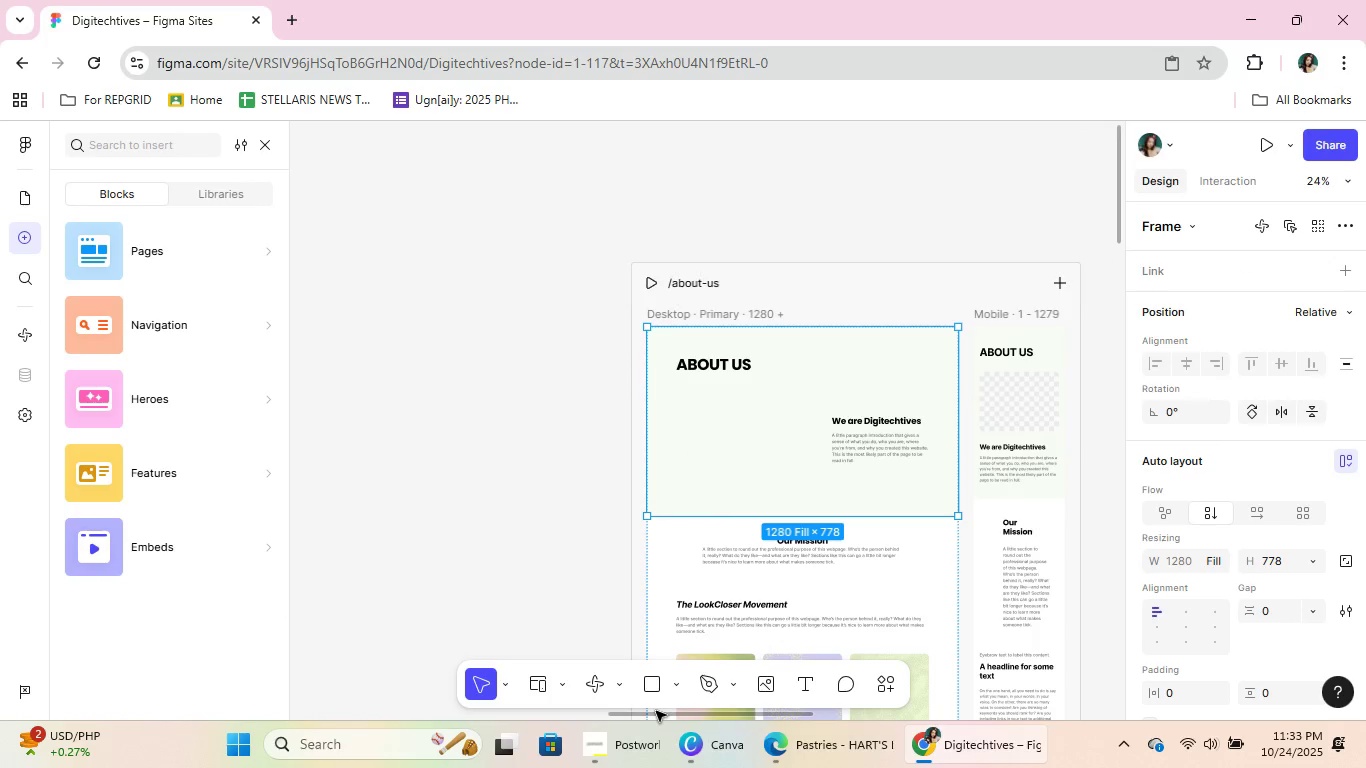 
left_click_drag(start_coordinate=[655, 715], to_coordinate=[349, 716])
 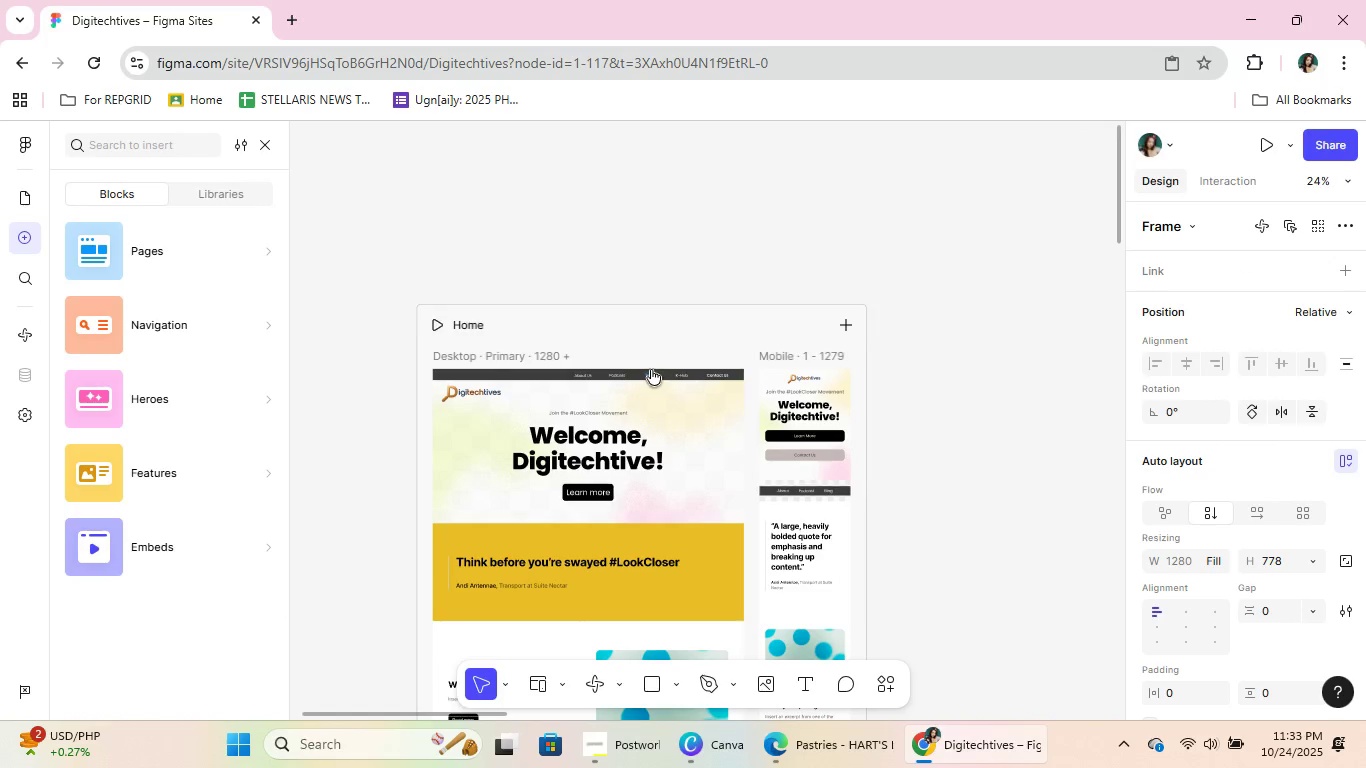 
left_click([652, 369])
 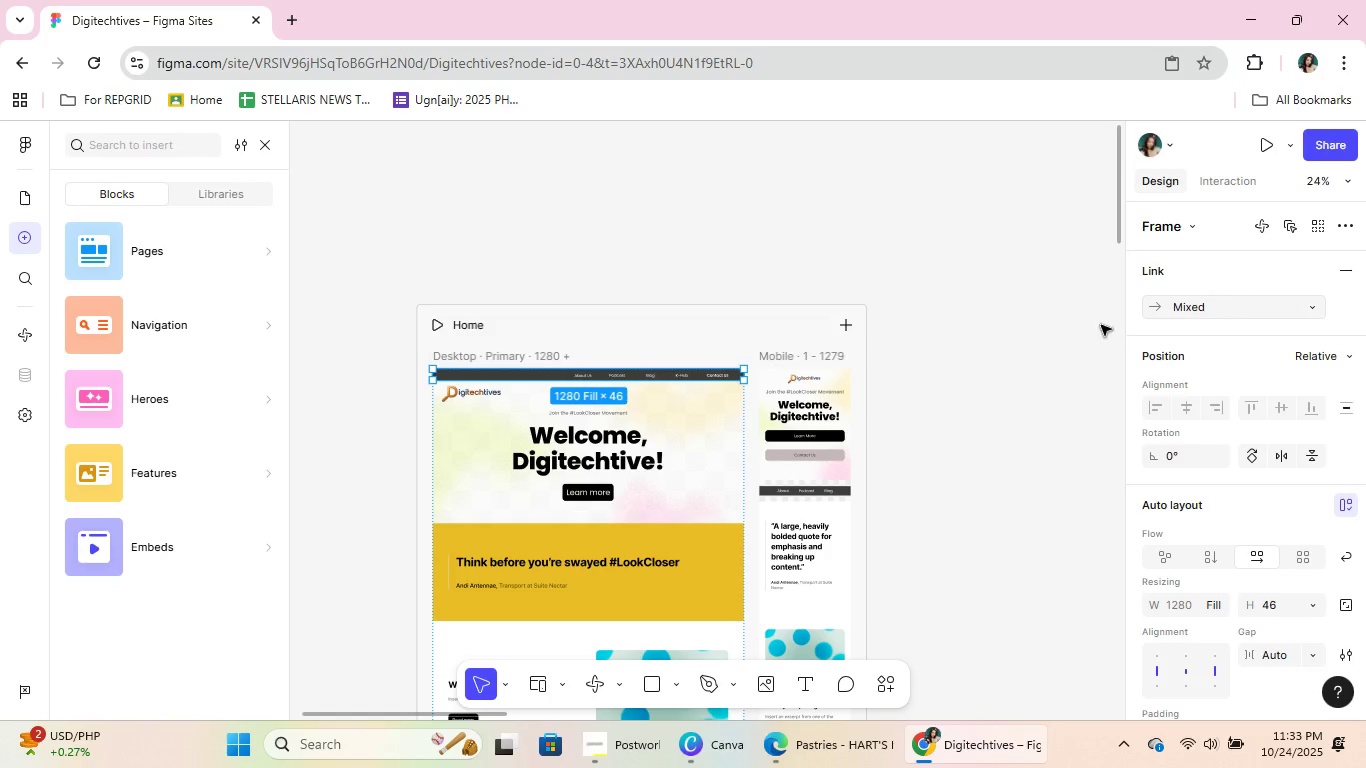 
key(Control+C)
 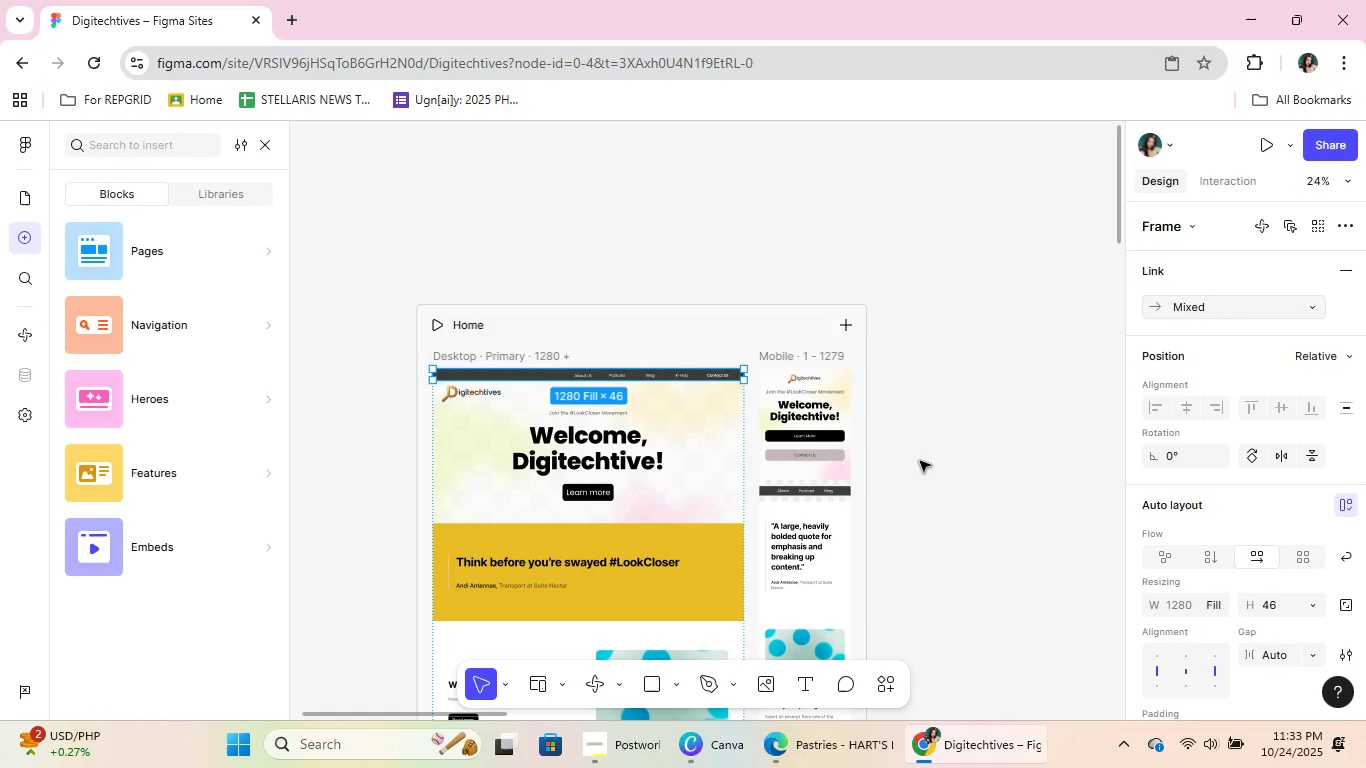 
key(Control+C)
 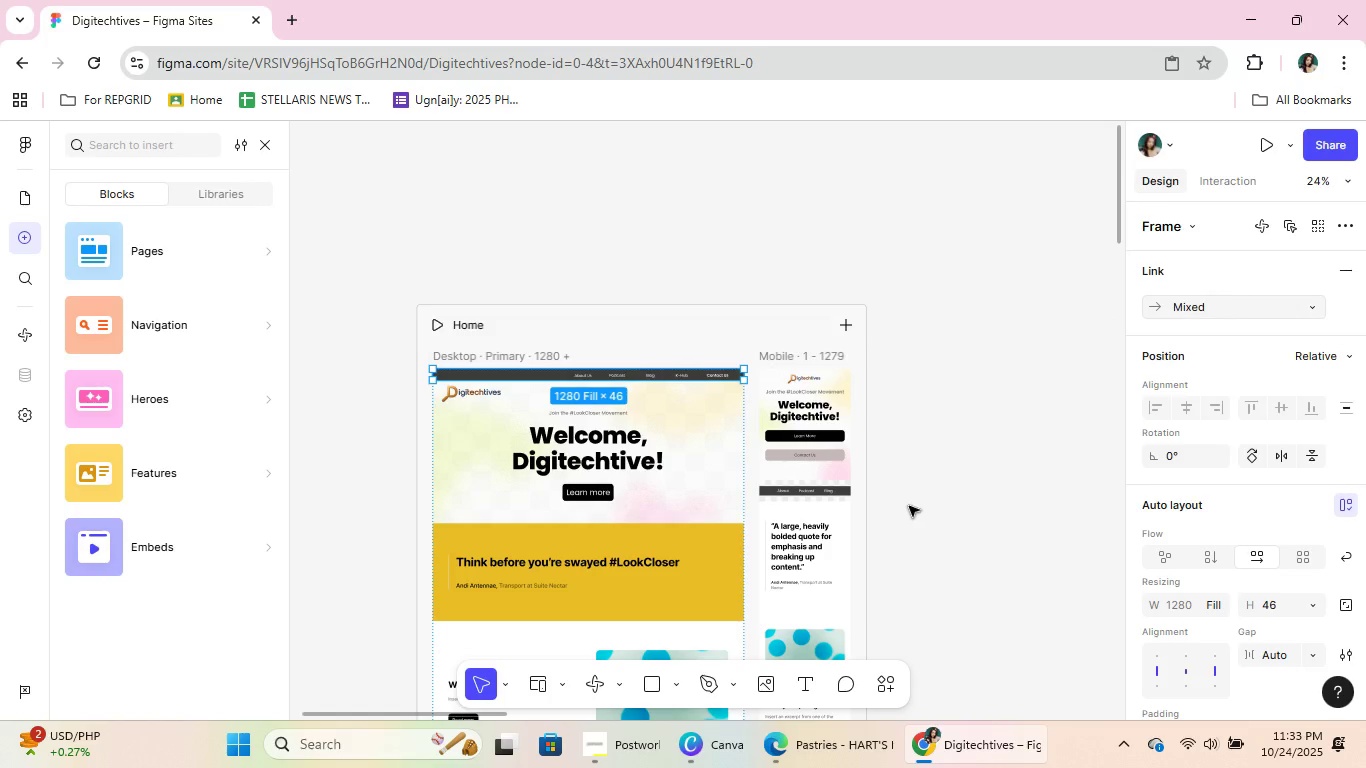 
key(Control+C)
 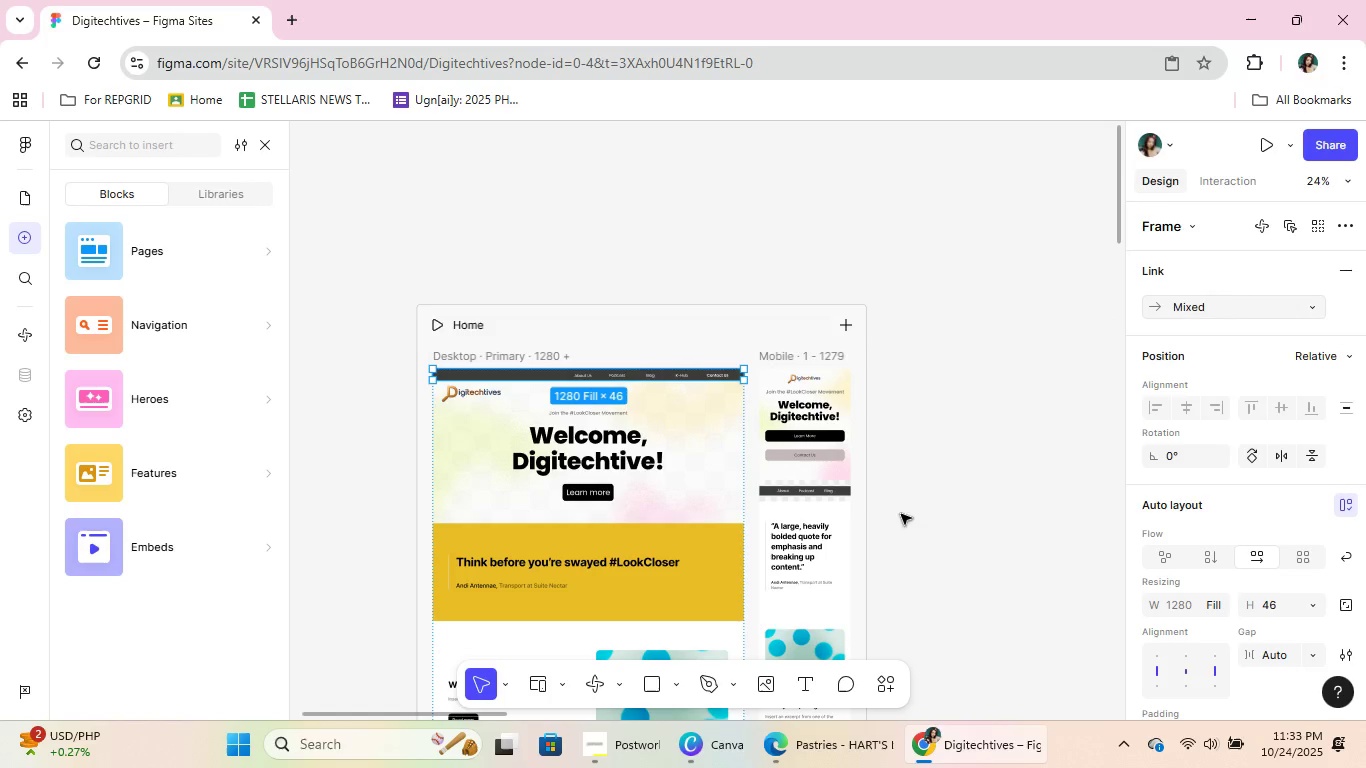 
key(Control+C)
 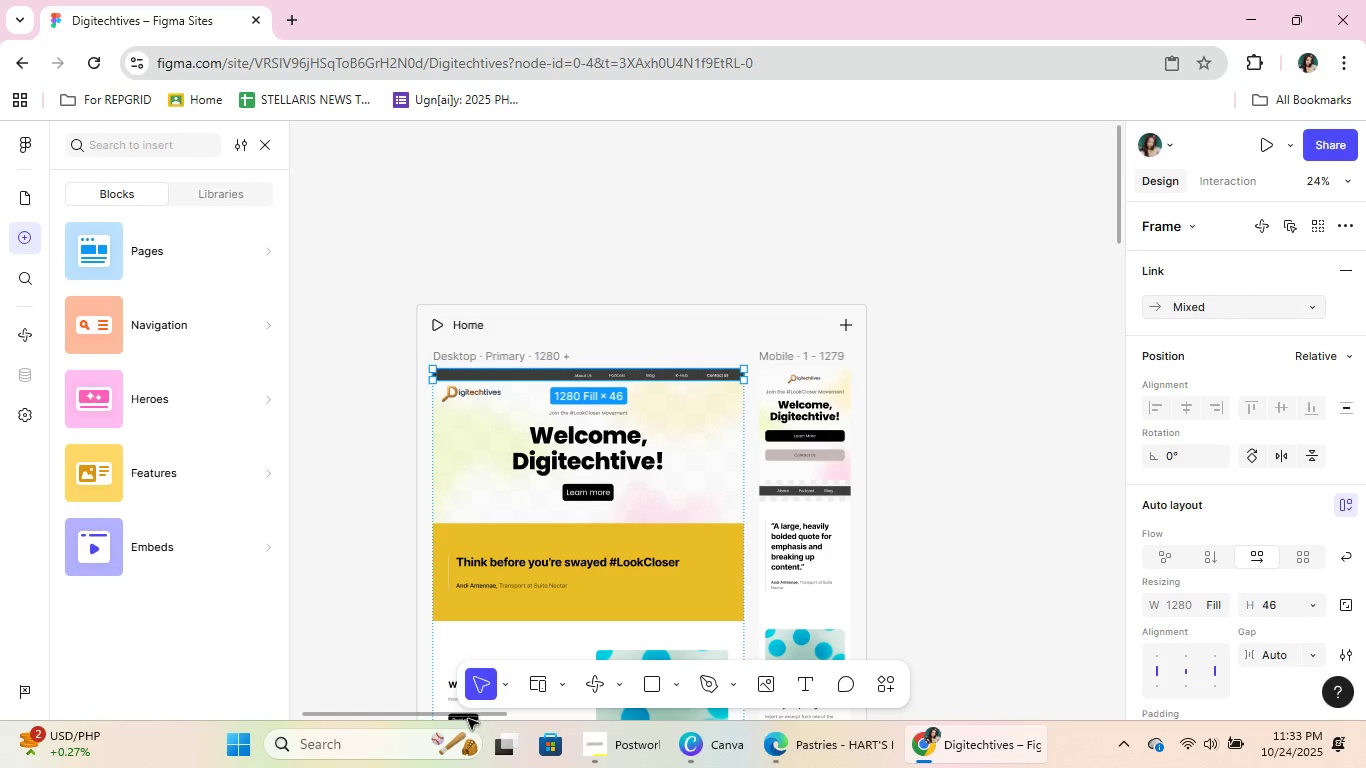 
left_click_drag(start_coordinate=[470, 719], to_coordinate=[837, 699])
 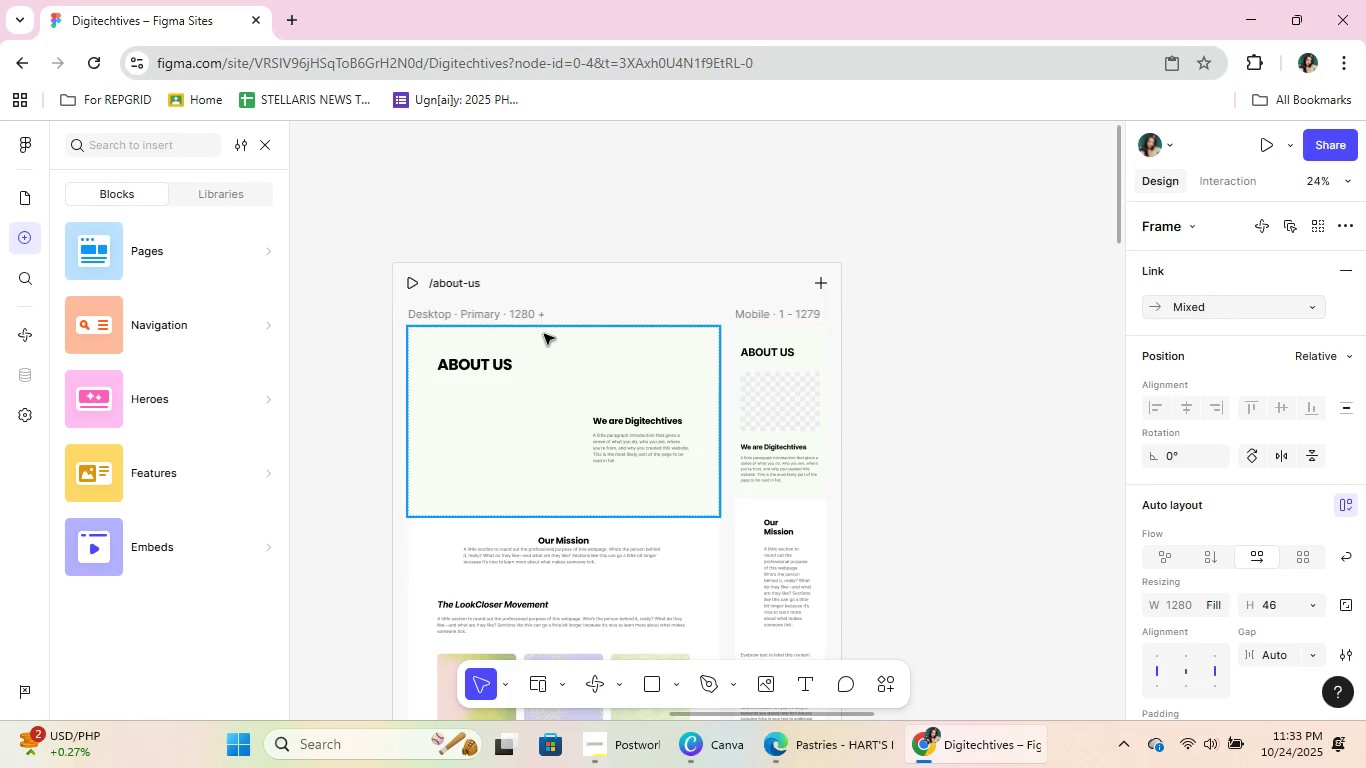 
left_click([544, 334])
 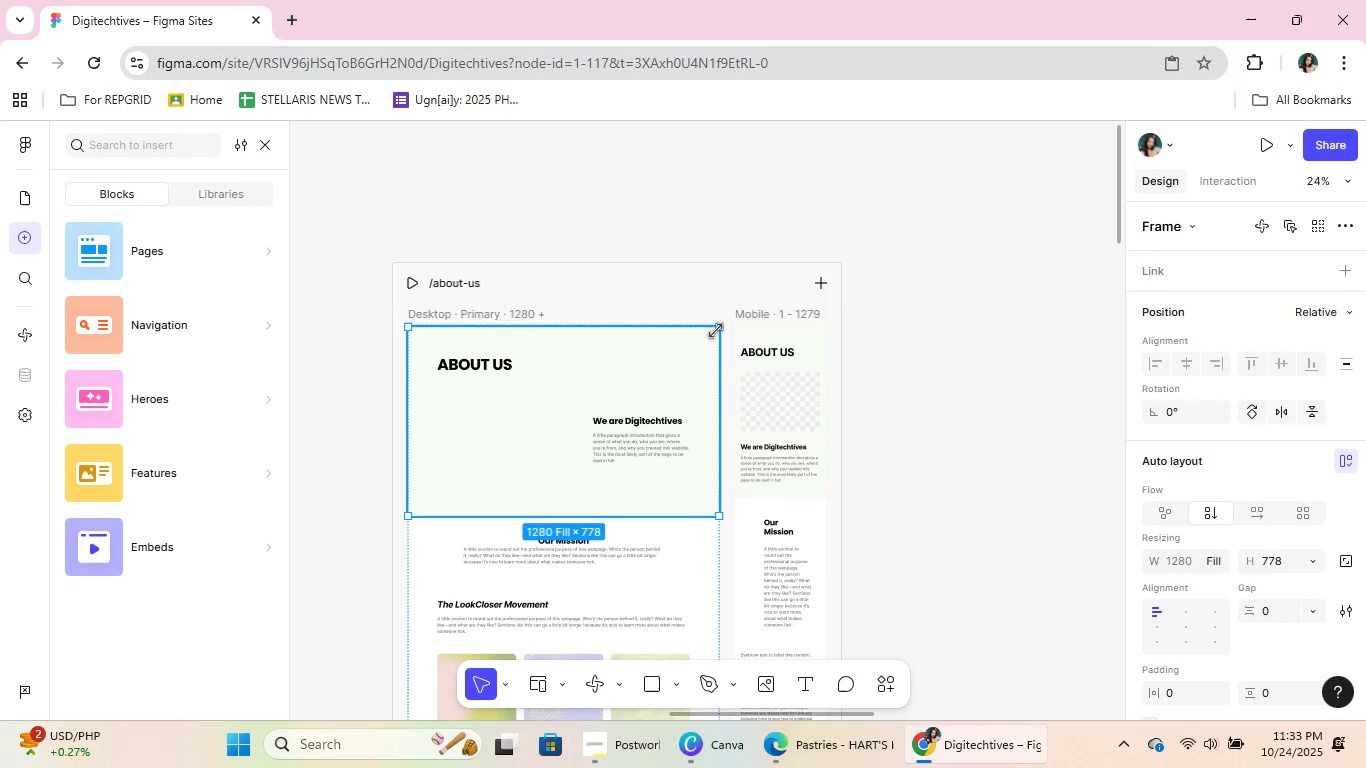 
scroll: coordinate [673, 453], scroll_direction: down, amount: 12.0
 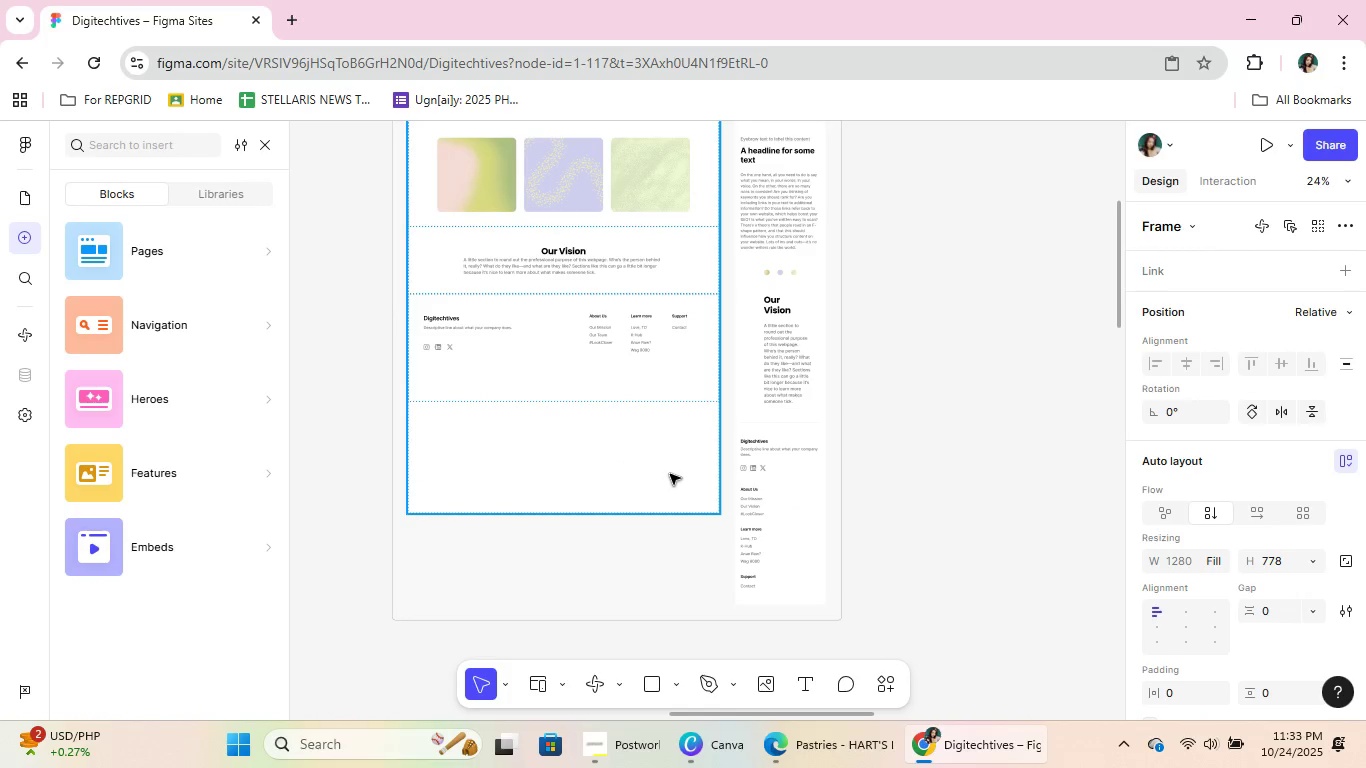 
left_click([670, 474])
 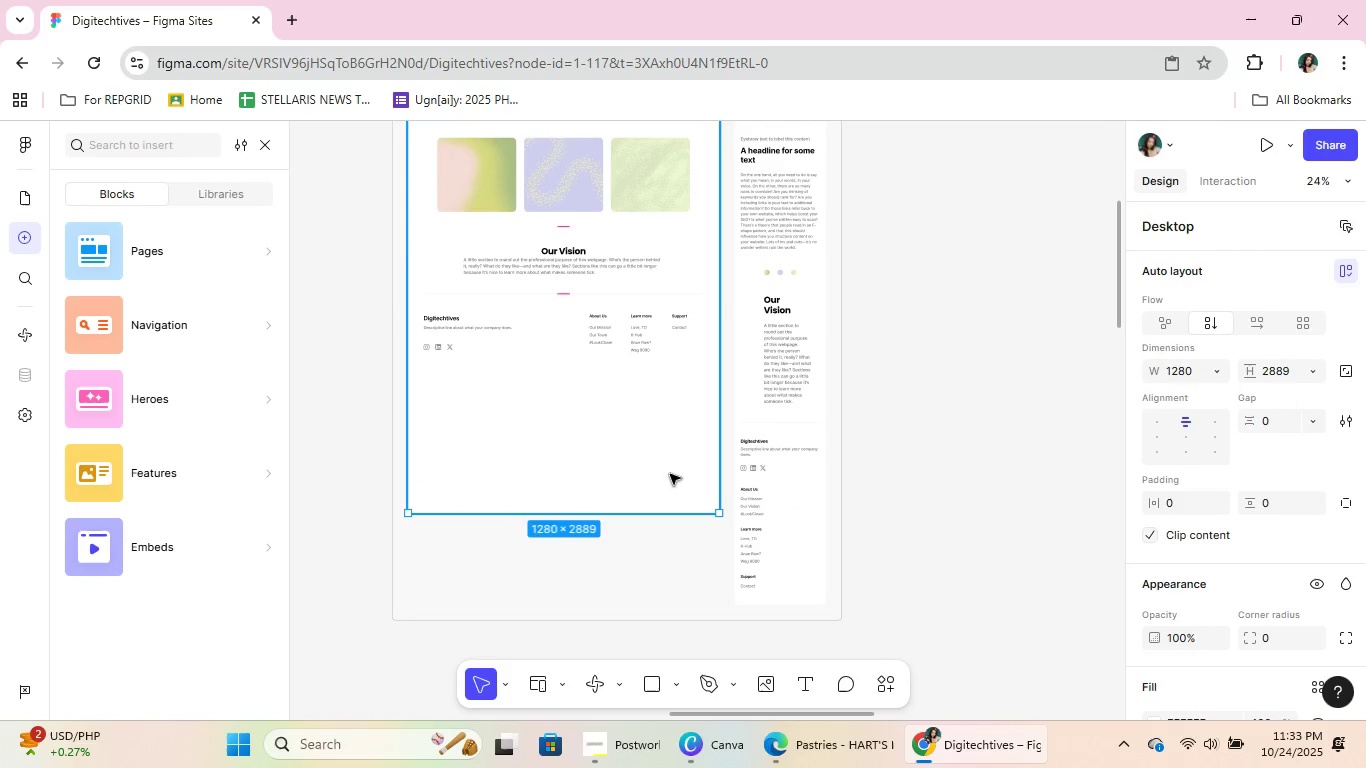 
hold_key(key=ControlLeft, duration=0.68)
 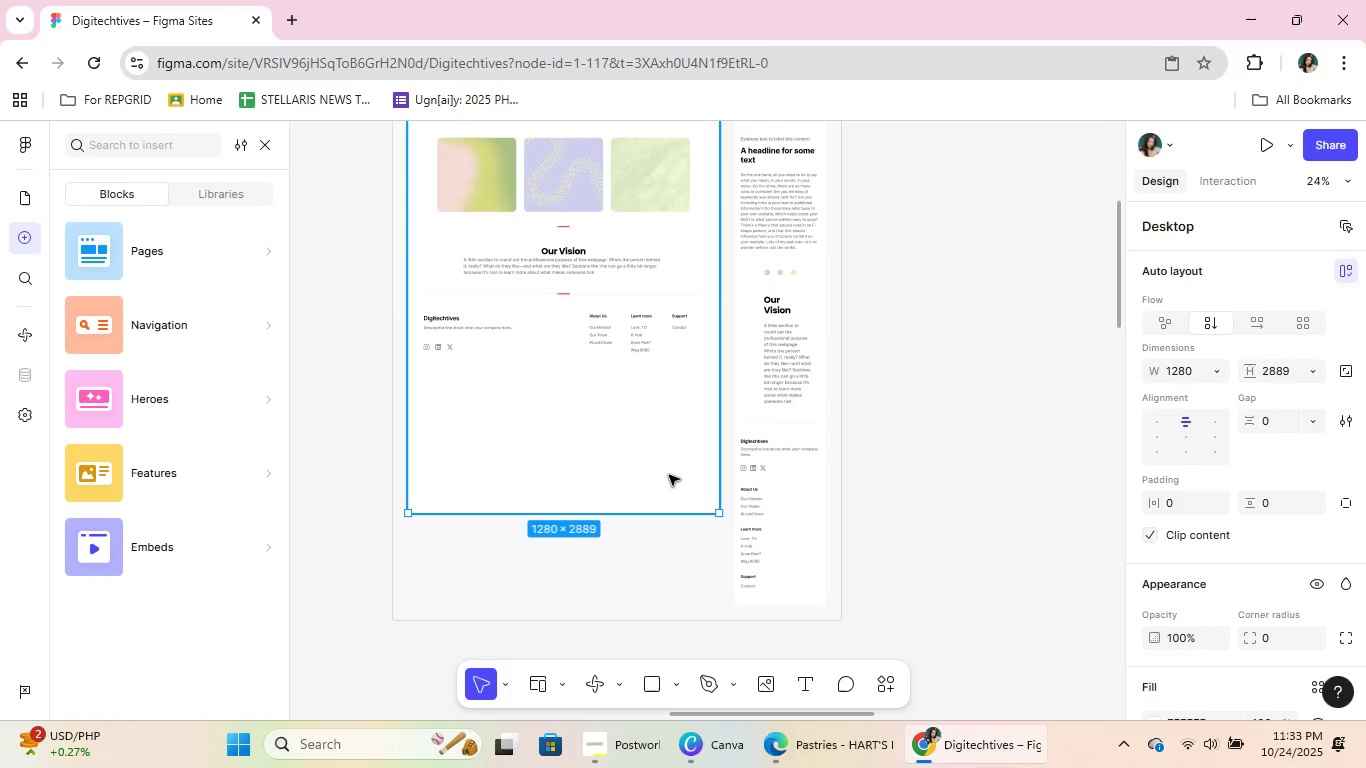 
left_click([669, 475])
 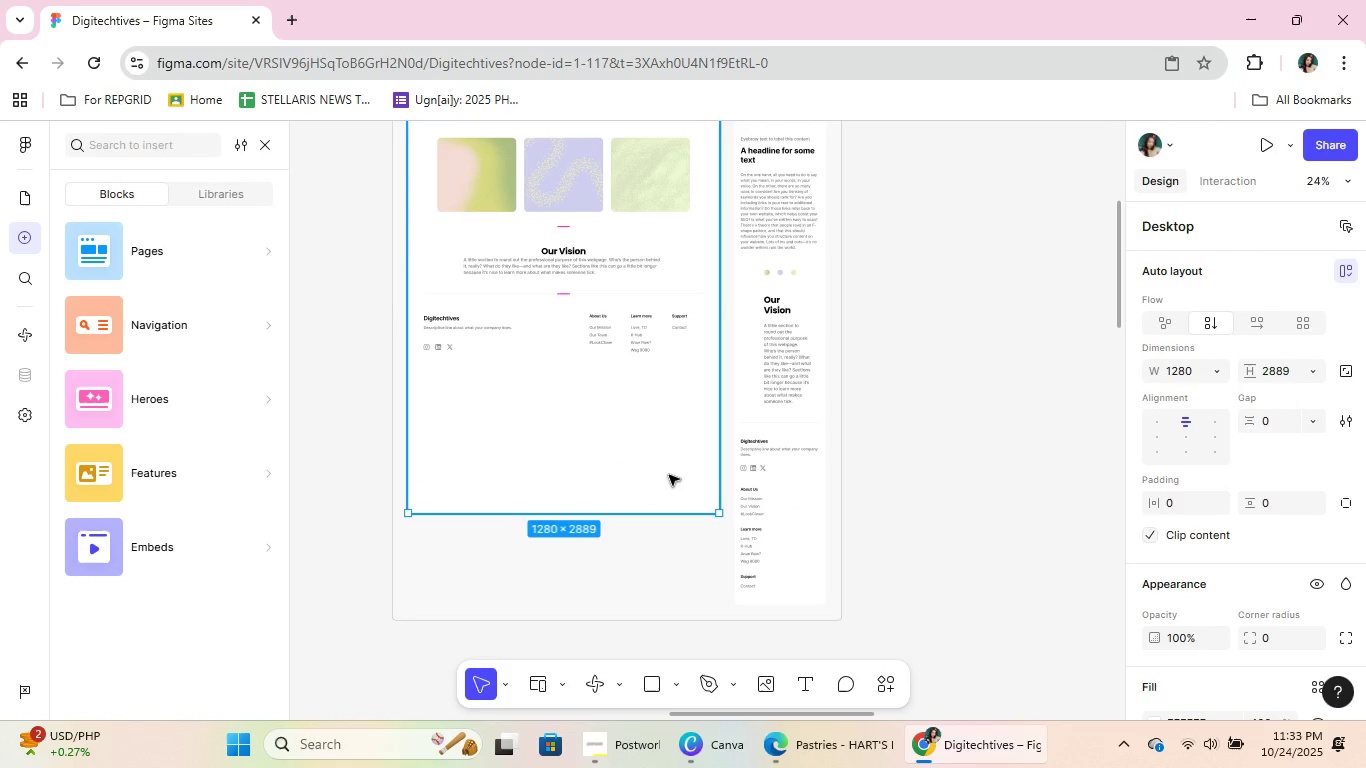 
key(Control+V)
 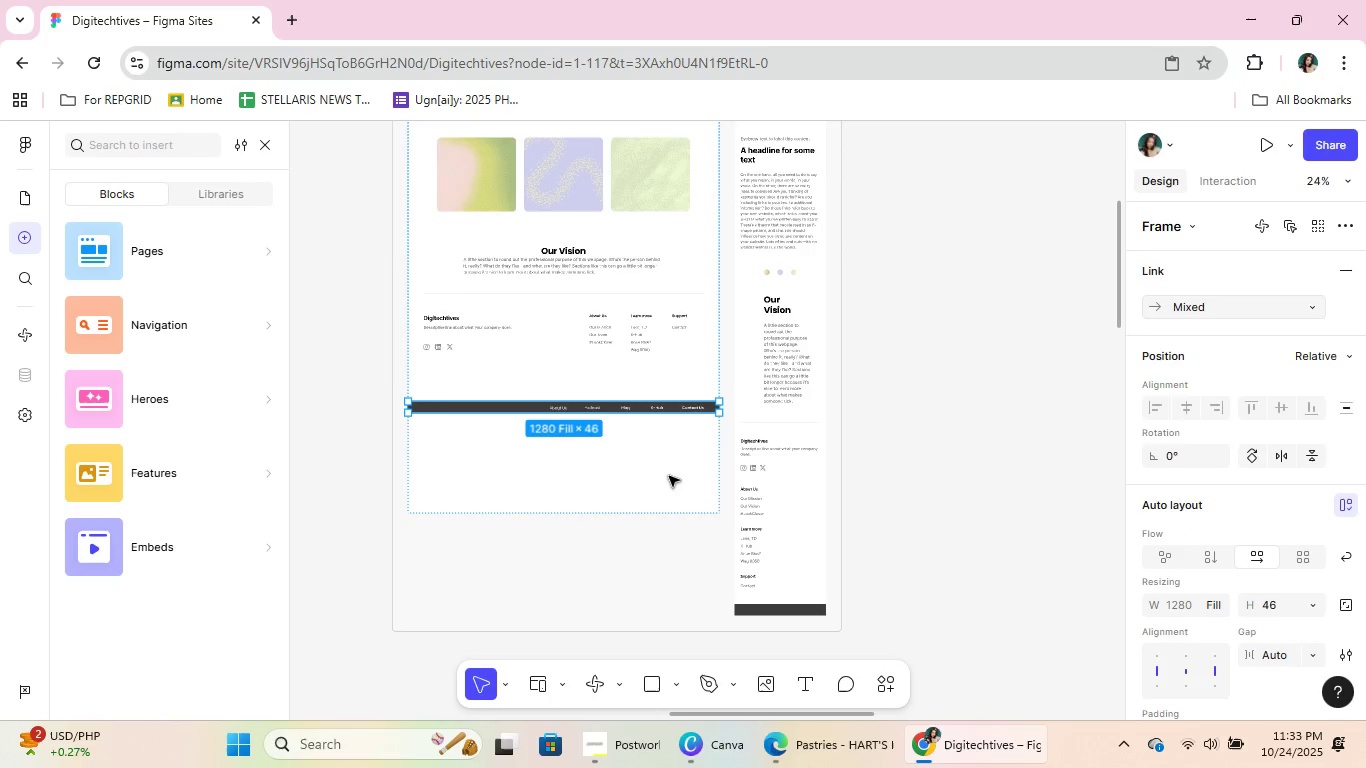 
scroll: coordinate [669, 476], scroll_direction: up, amount: 5.0
 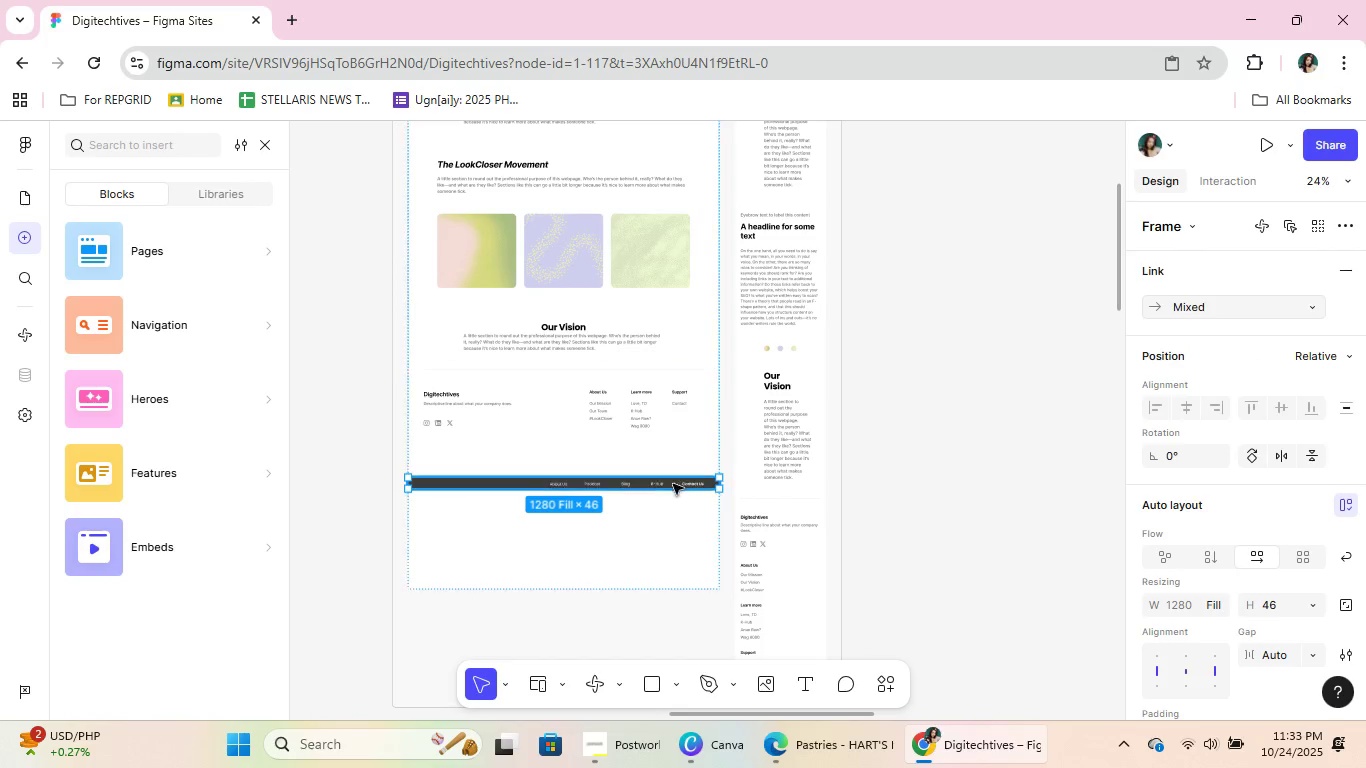 
left_click_drag(start_coordinate=[673, 482], to_coordinate=[647, 196])
 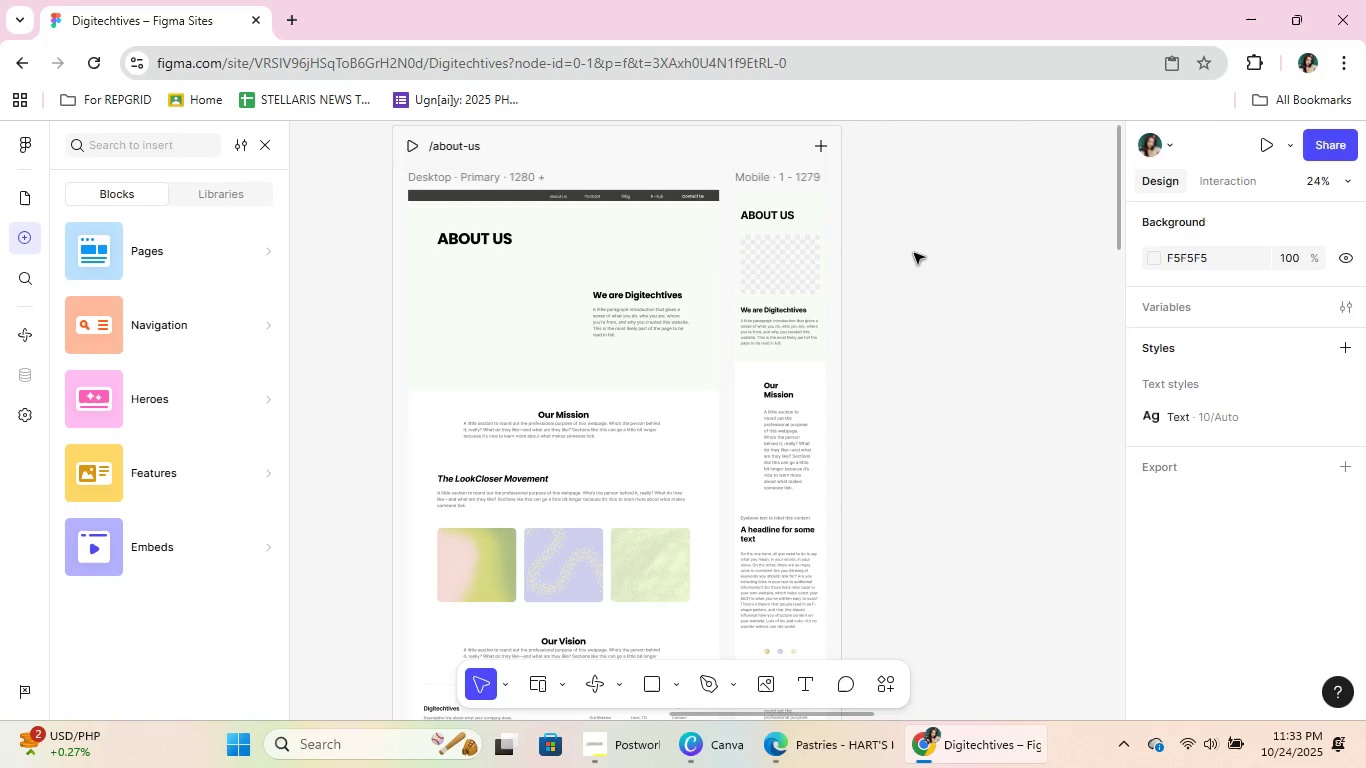 
double_click([914, 253])
 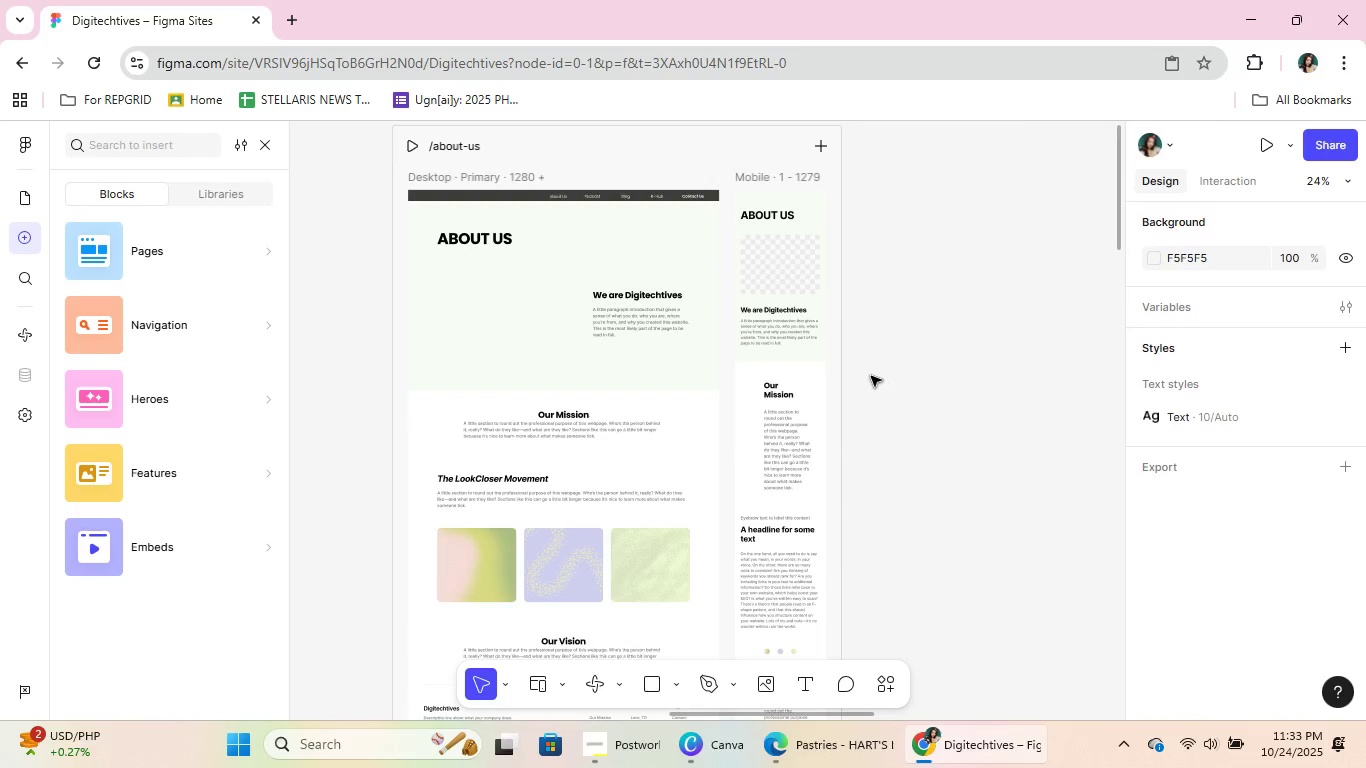 
scroll: coordinate [793, 495], scroll_direction: down, amount: 15.0
 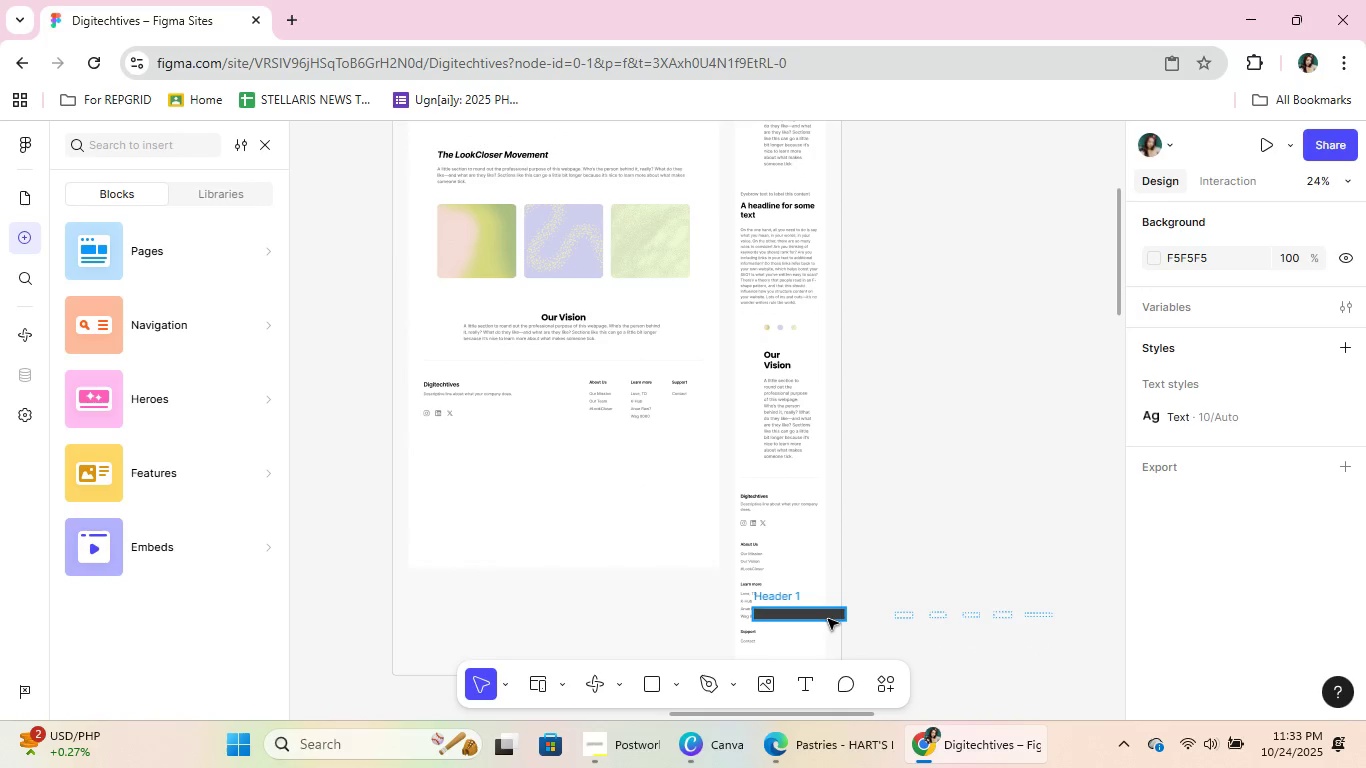 
left_click([828, 619])
 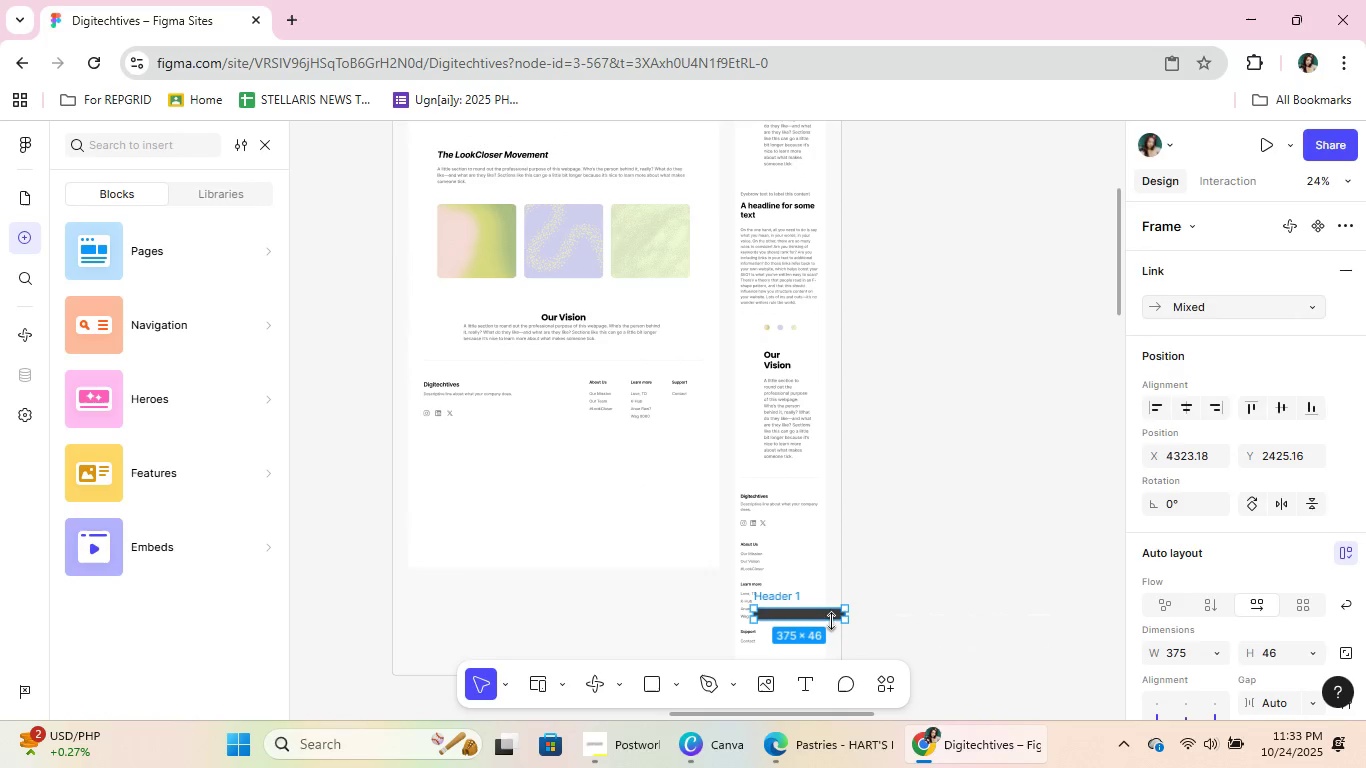 
key(Backspace)
 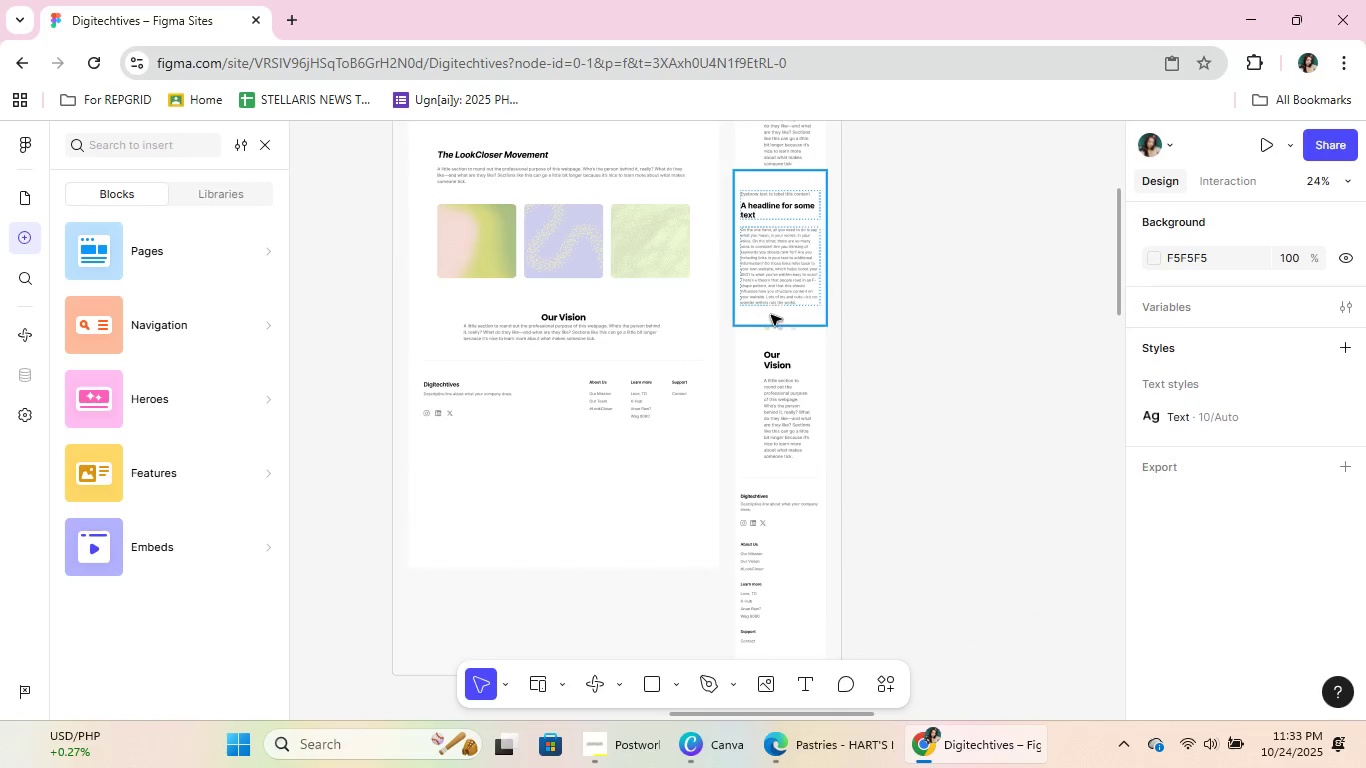 
scroll: coordinate [782, 466], scroll_direction: down, amount: 3.0
 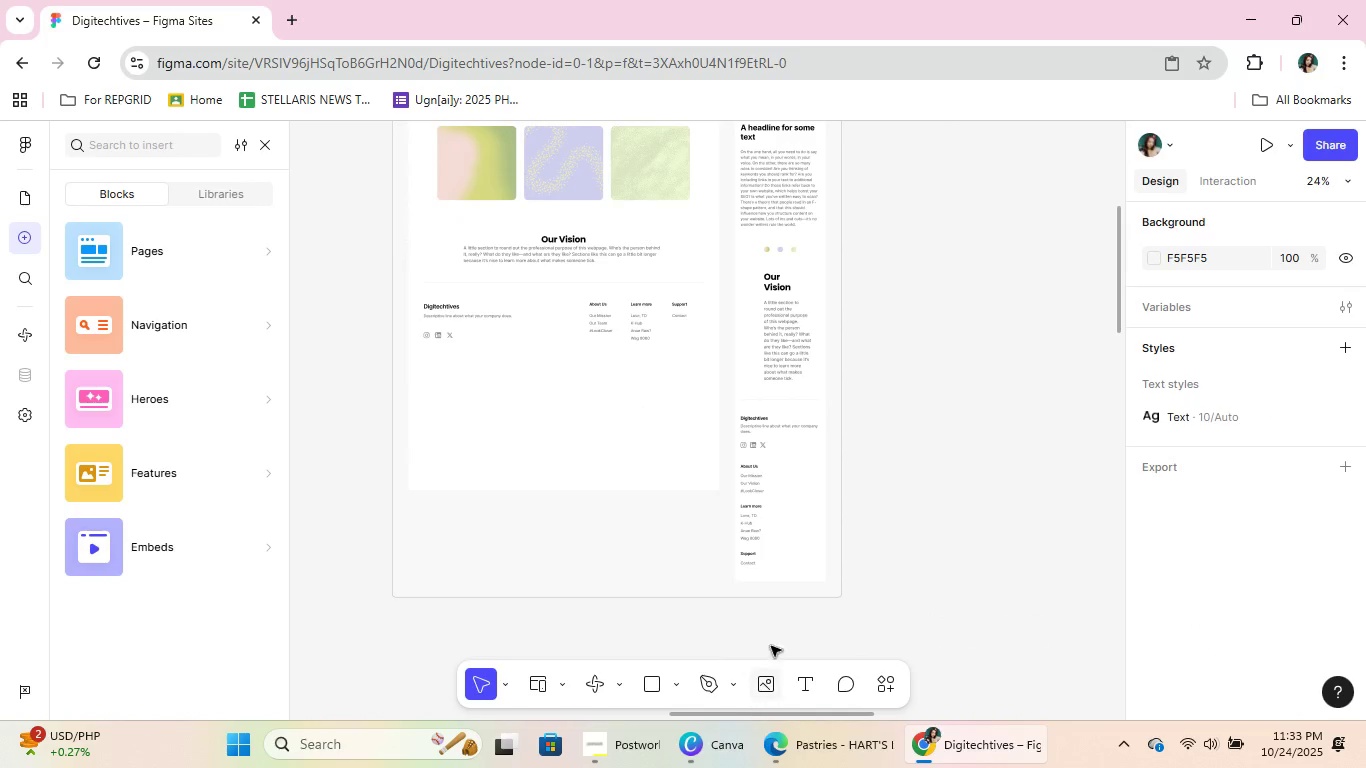 
left_click_drag(start_coordinate=[977, 483], to_coordinate=[879, 517])
 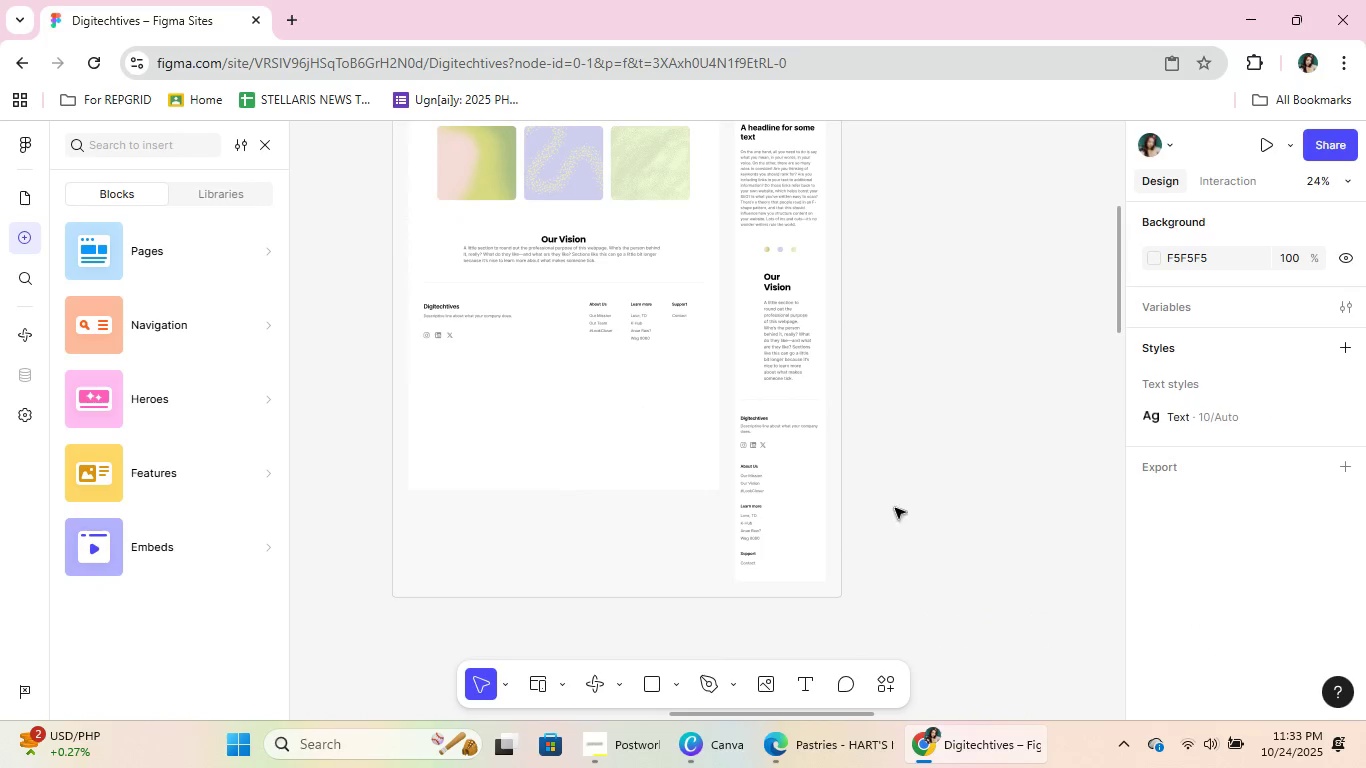 
scroll: coordinate [715, 425], scroll_direction: up, amount: 13.0
 